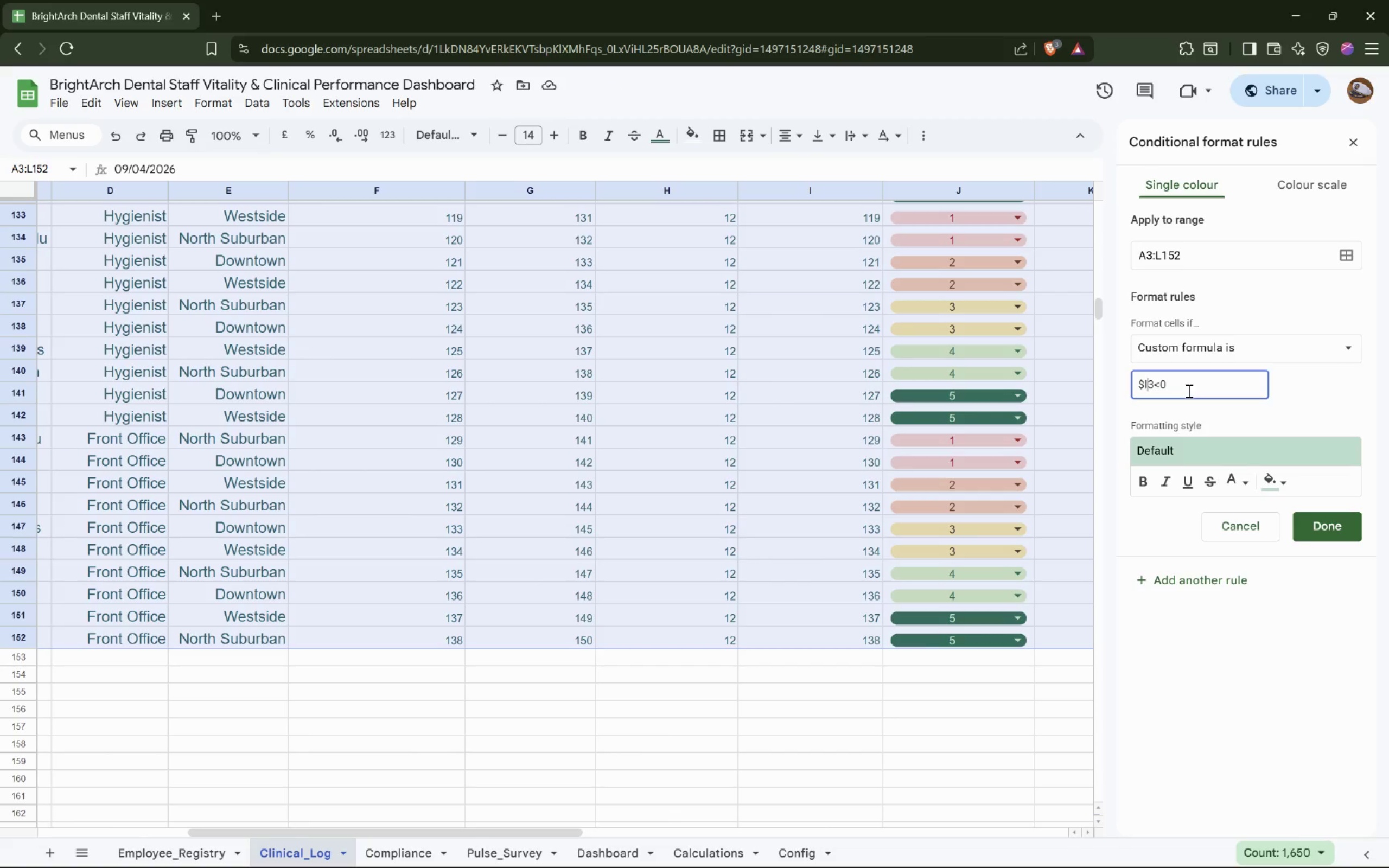 
key(ArrowLeft)
 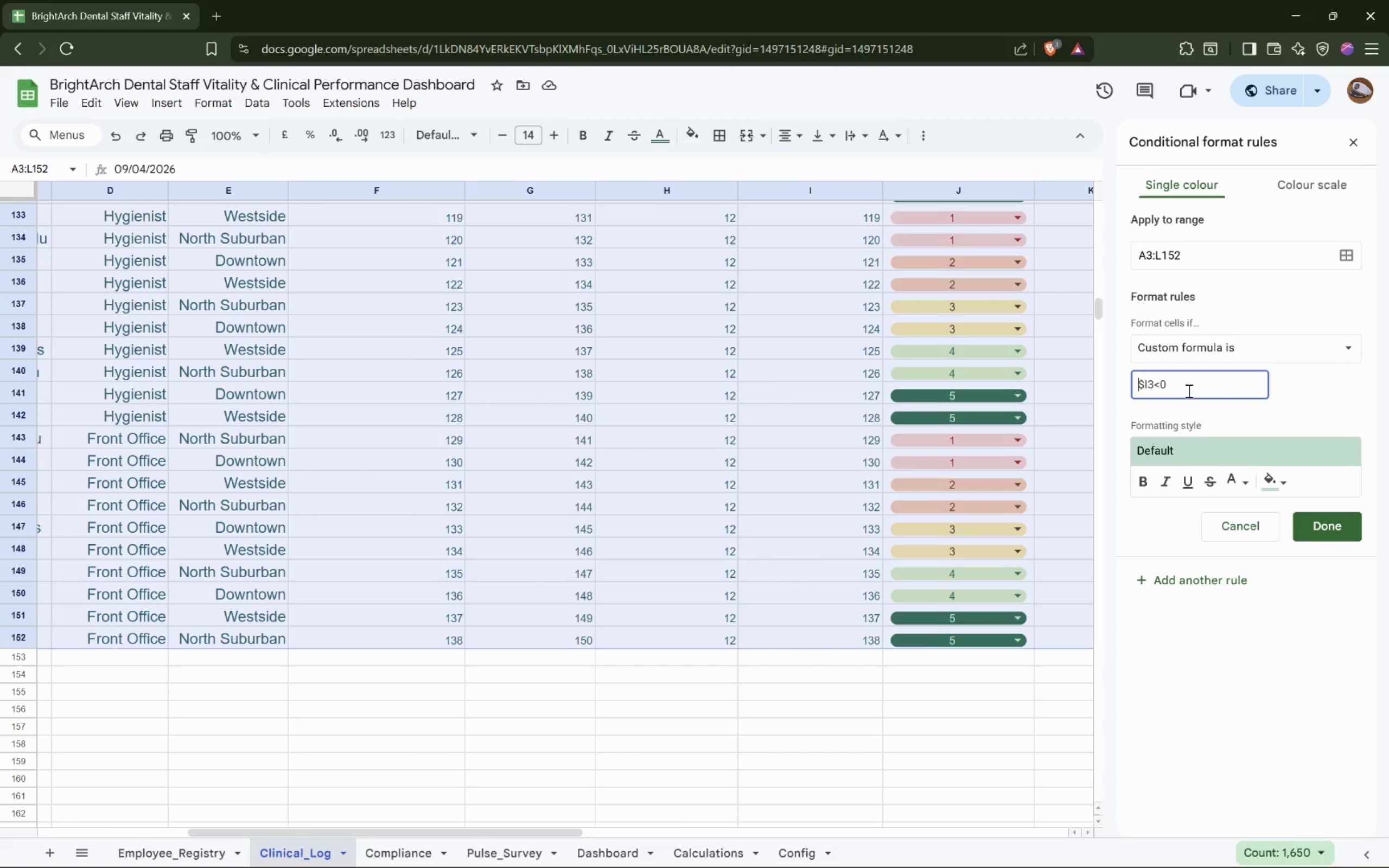 
key(ArrowLeft)
 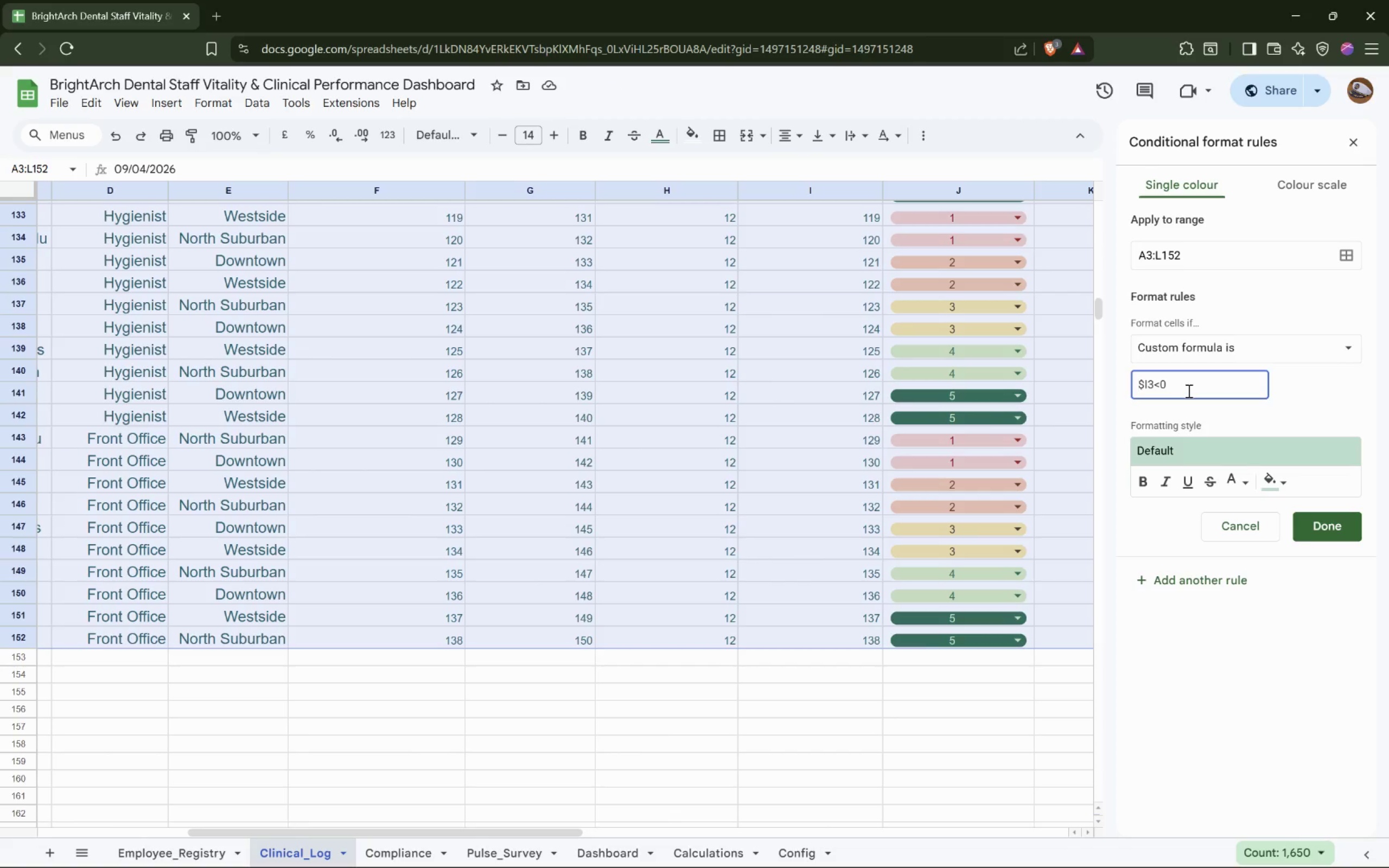 
key(Equal)
 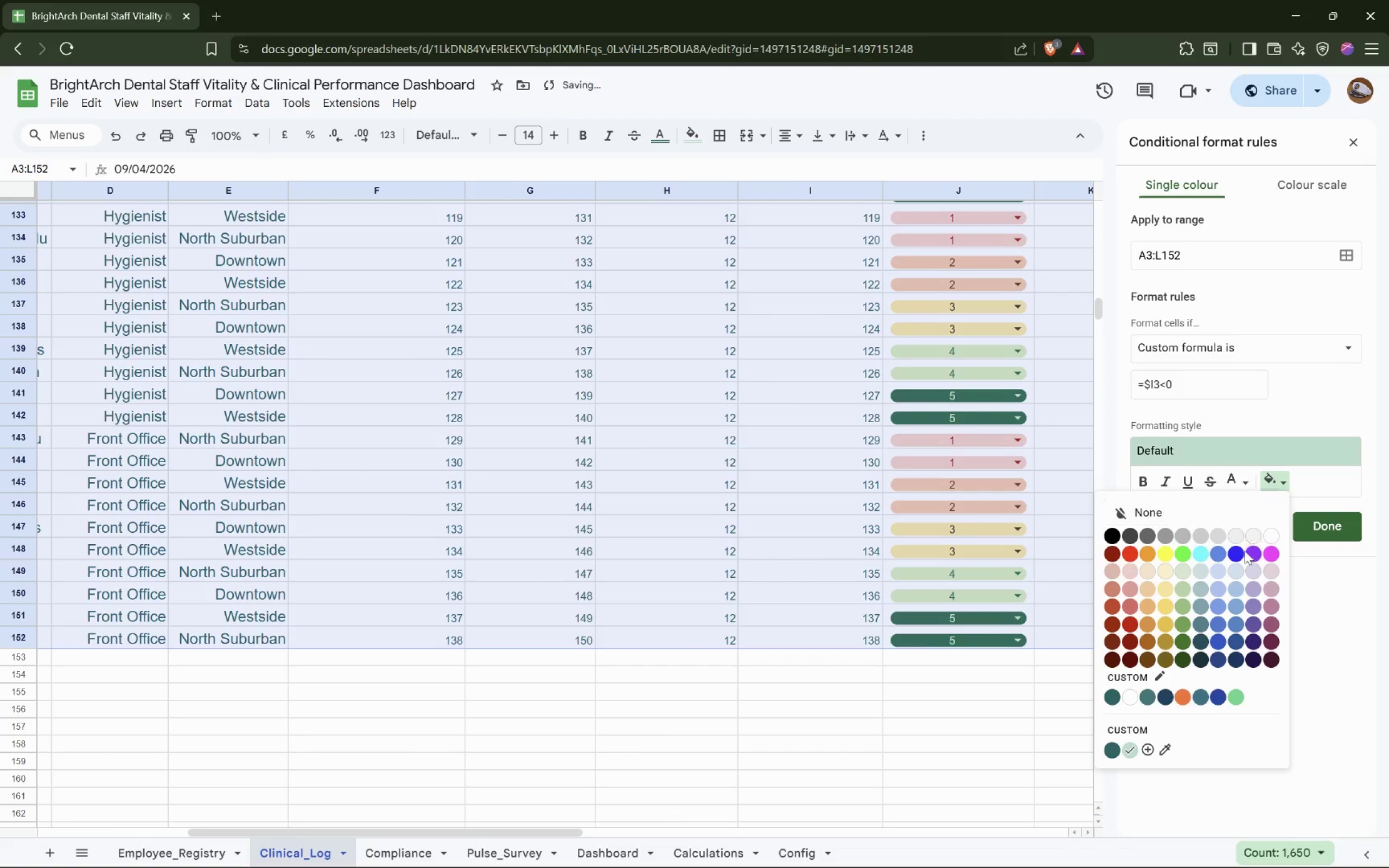 
scroll: coordinate [840, 472], scroll_direction: up, amount: 30.0
 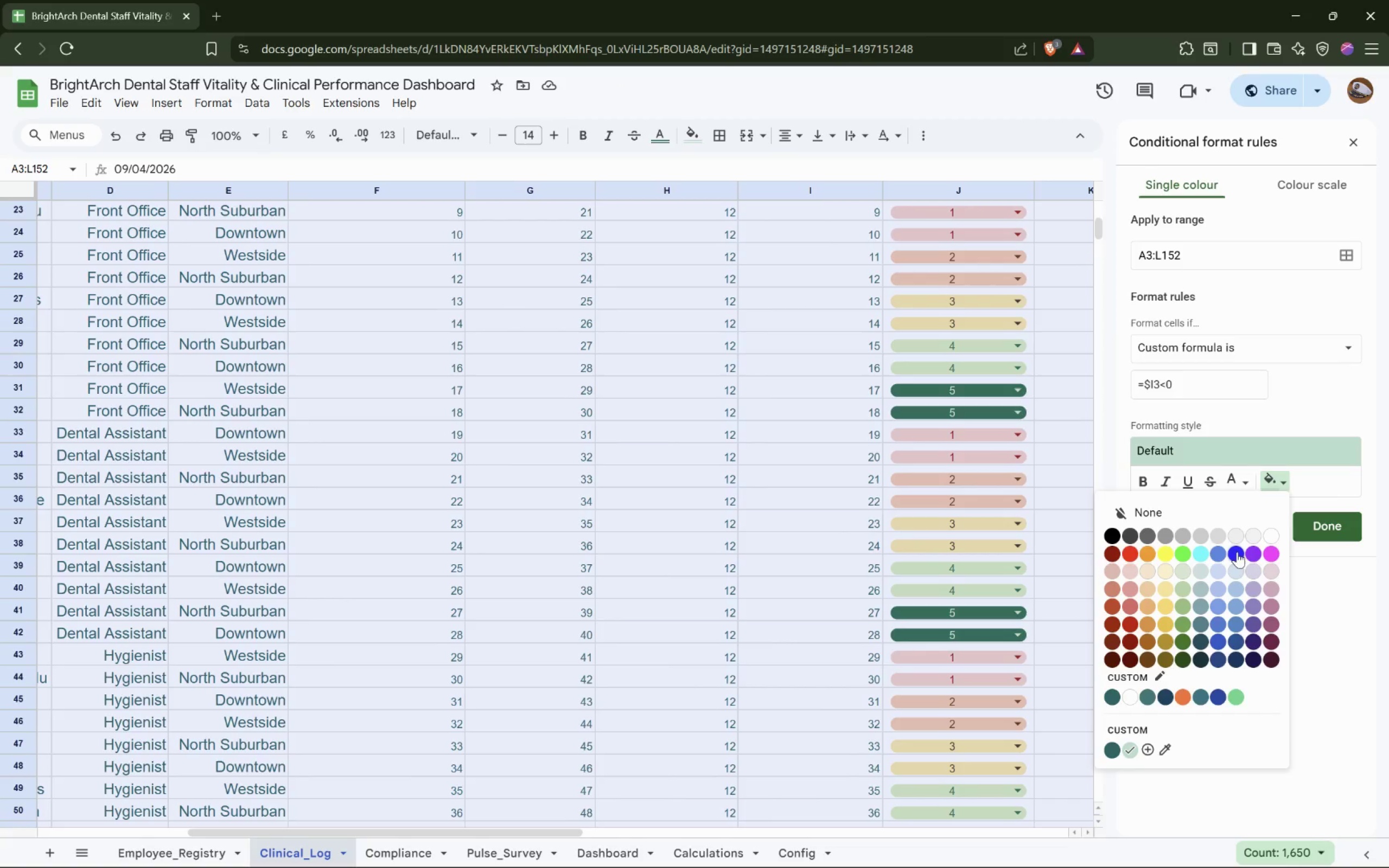 
left_click([1241, 554])
 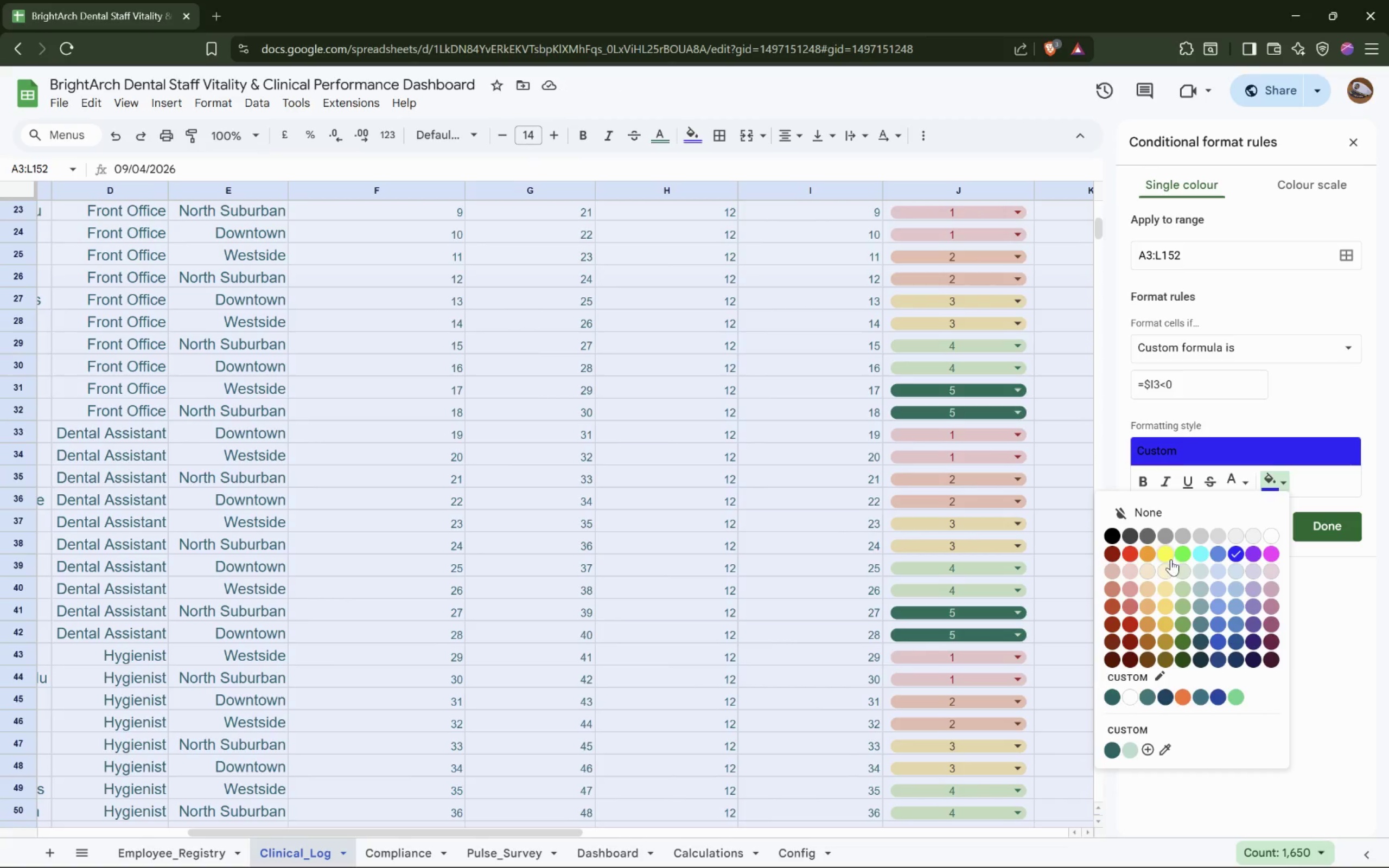 
wait(7.25)
 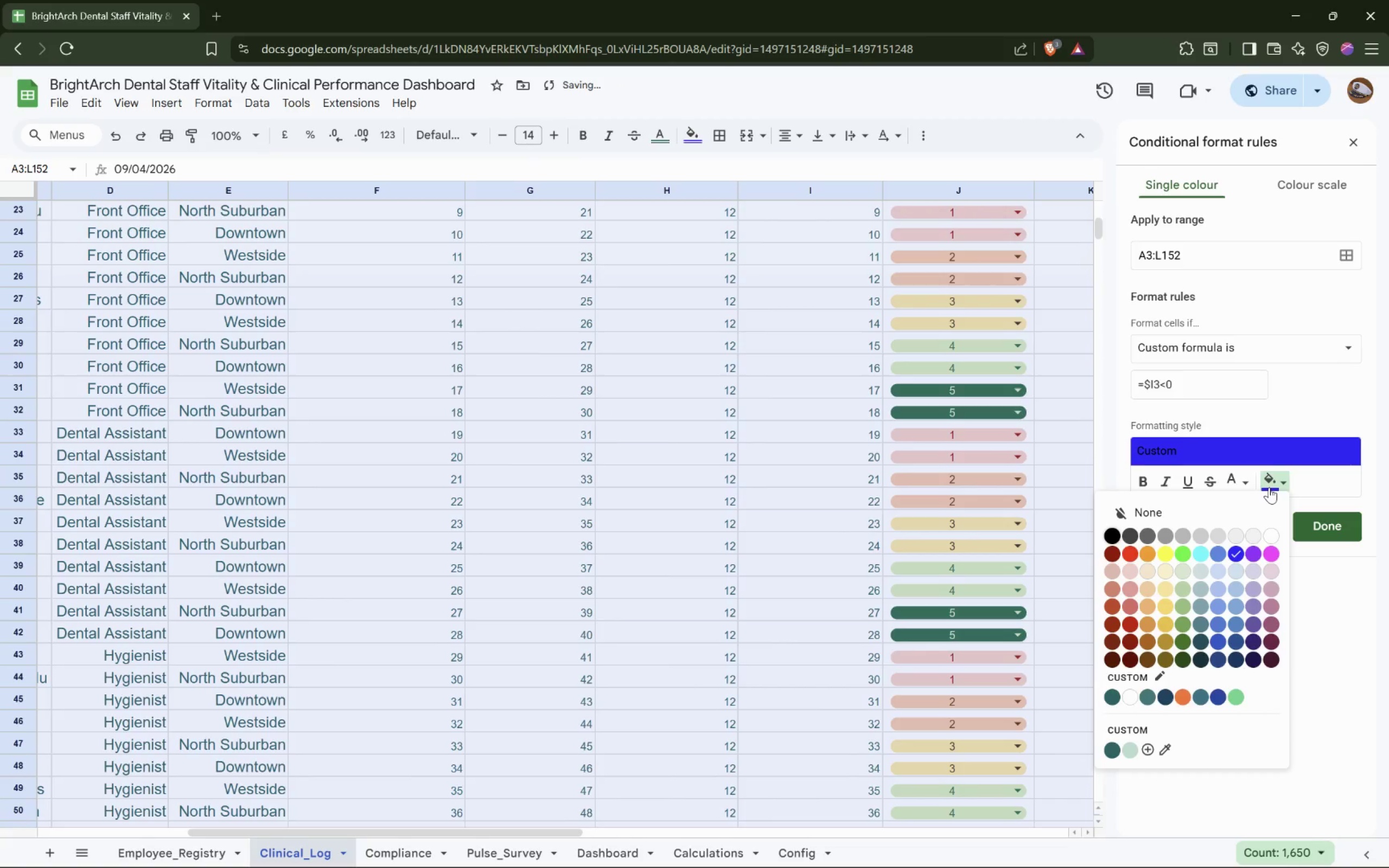 
left_click([1185, 588])
 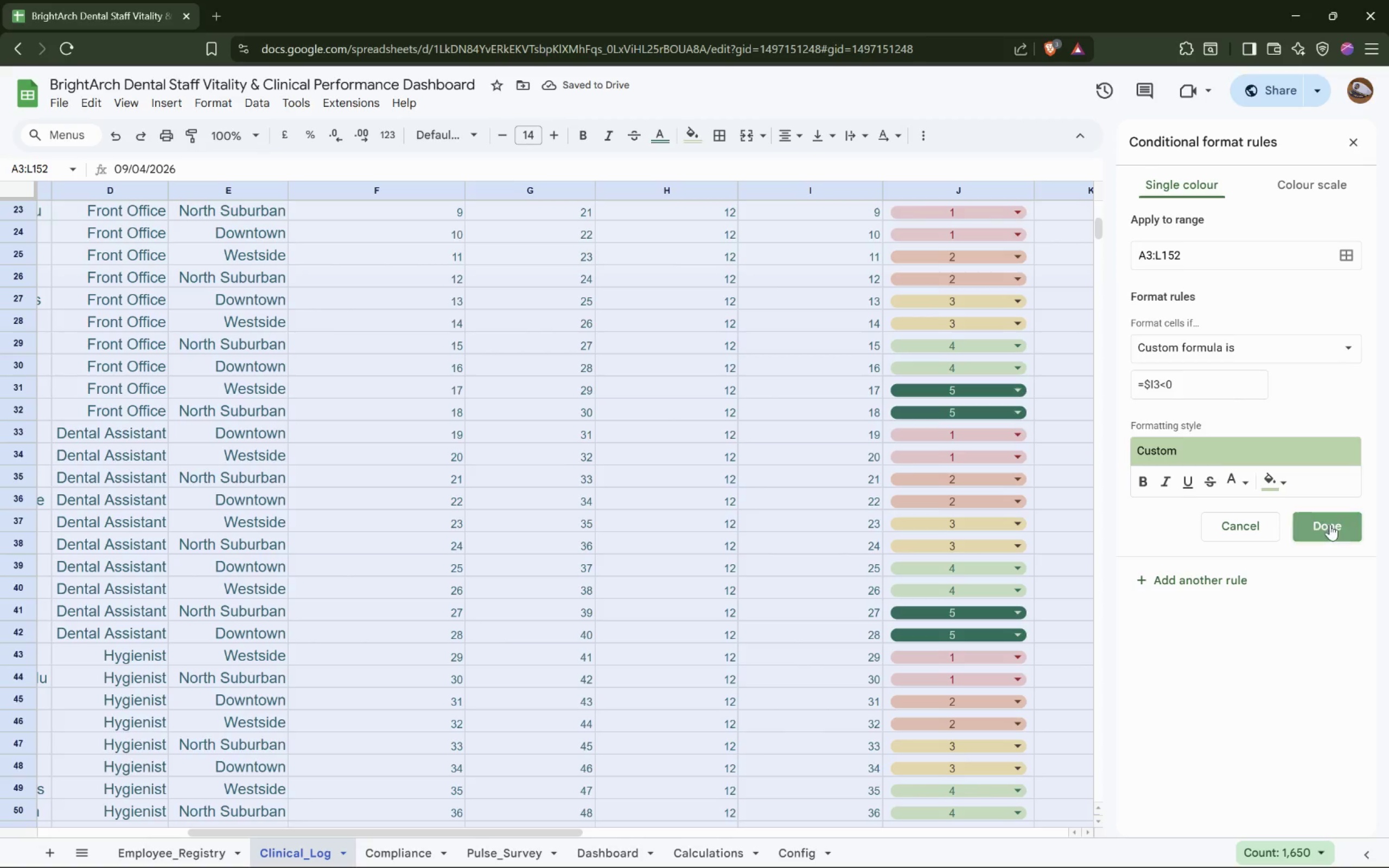 
scroll: coordinate [870, 467], scroll_direction: up, amount: 9.0
 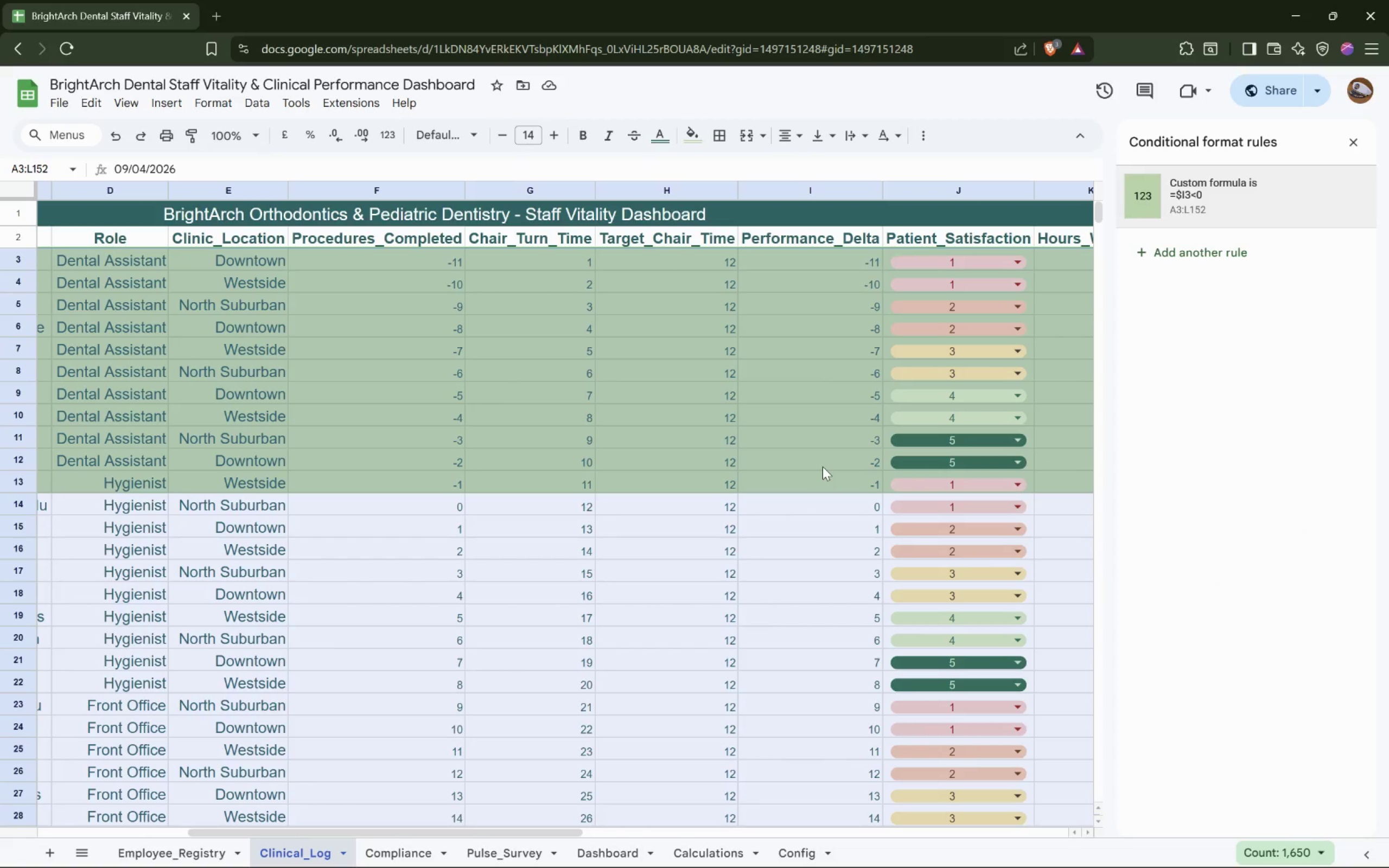 
wait(10.84)
 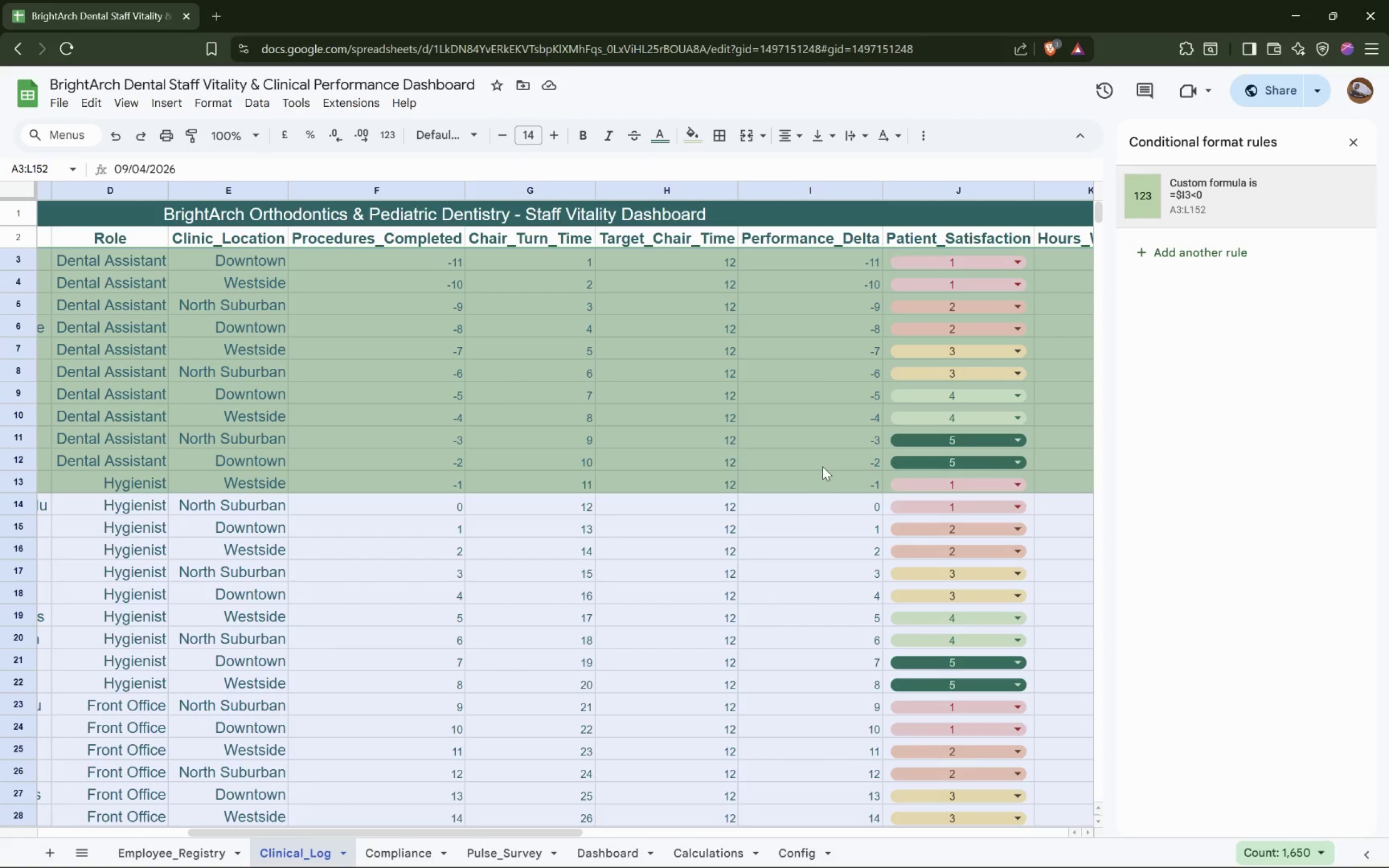 
scroll: coordinate [1219, 522], scroll_direction: down, amount: 9.0
 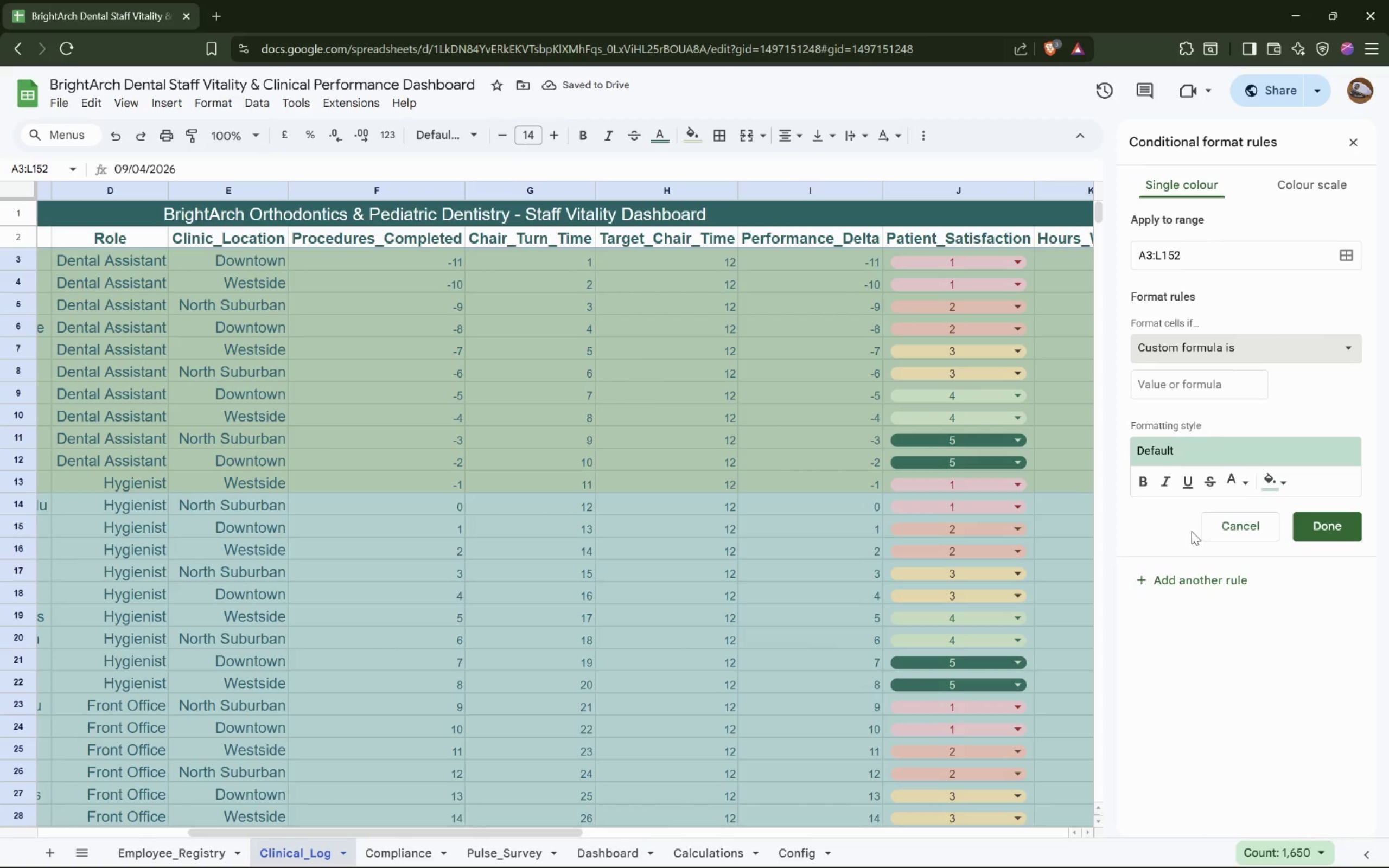 
left_click([1219, 385])
 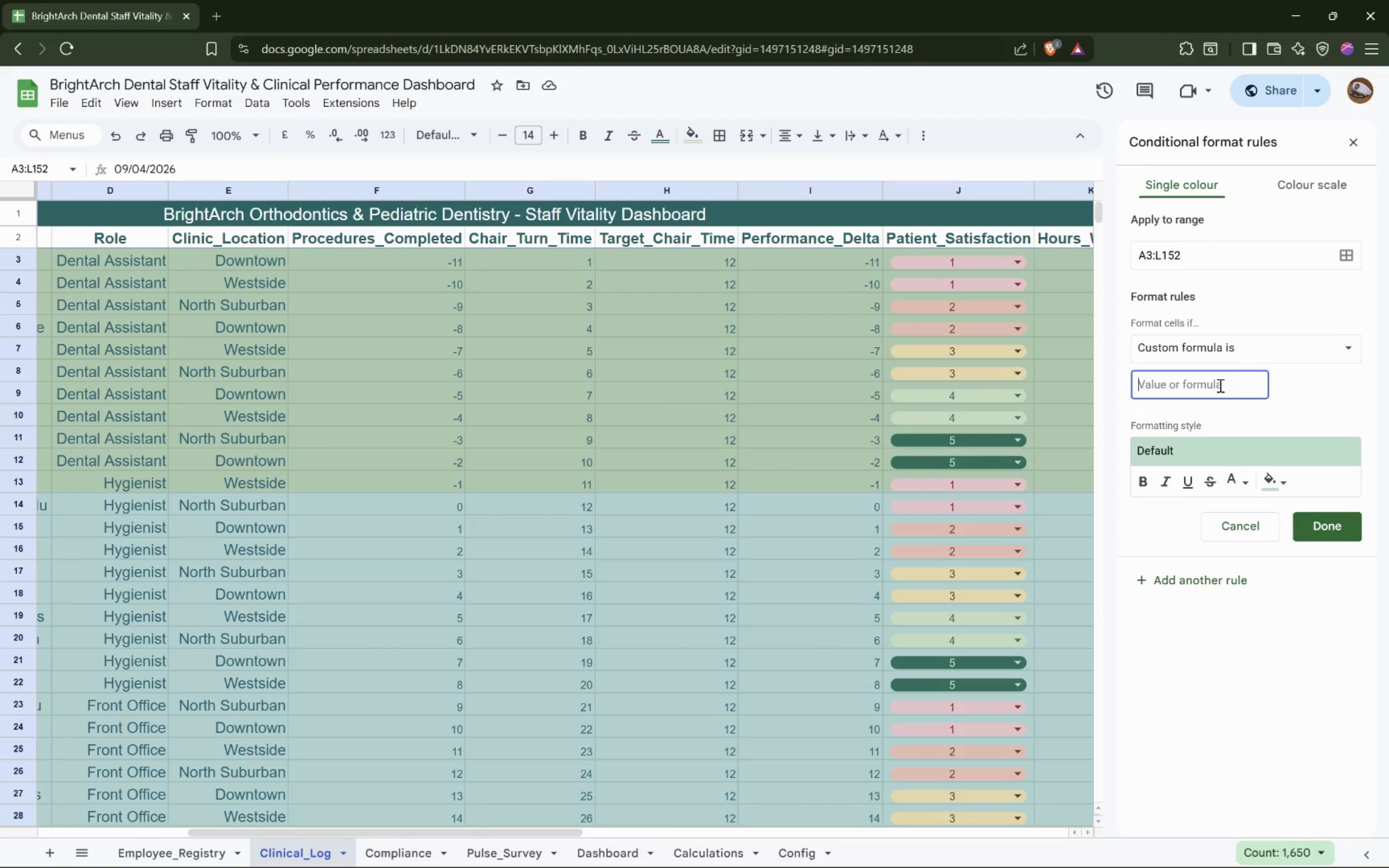 
type(= )
key(Backspace)
type($I3=)
 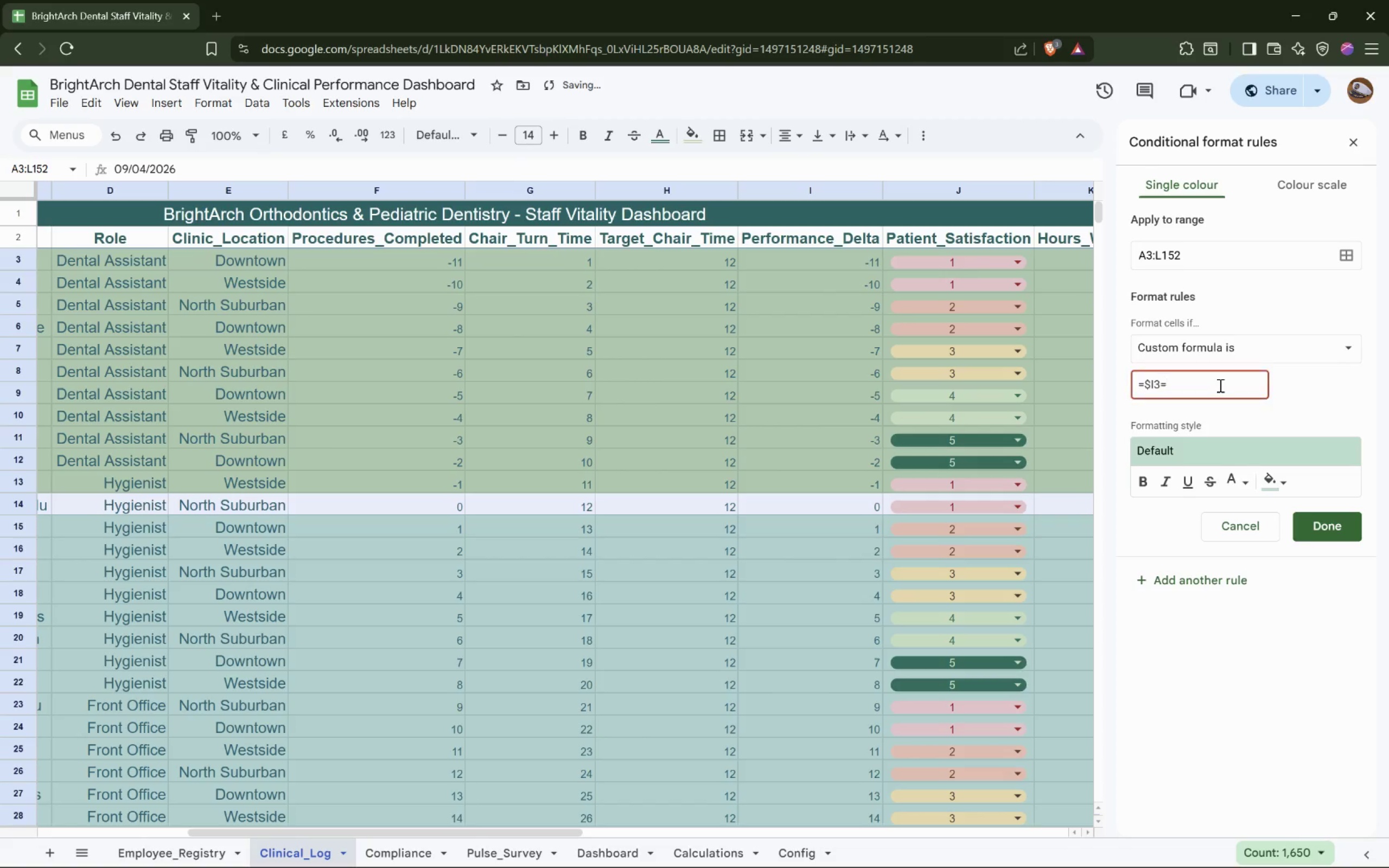 
key(0)
 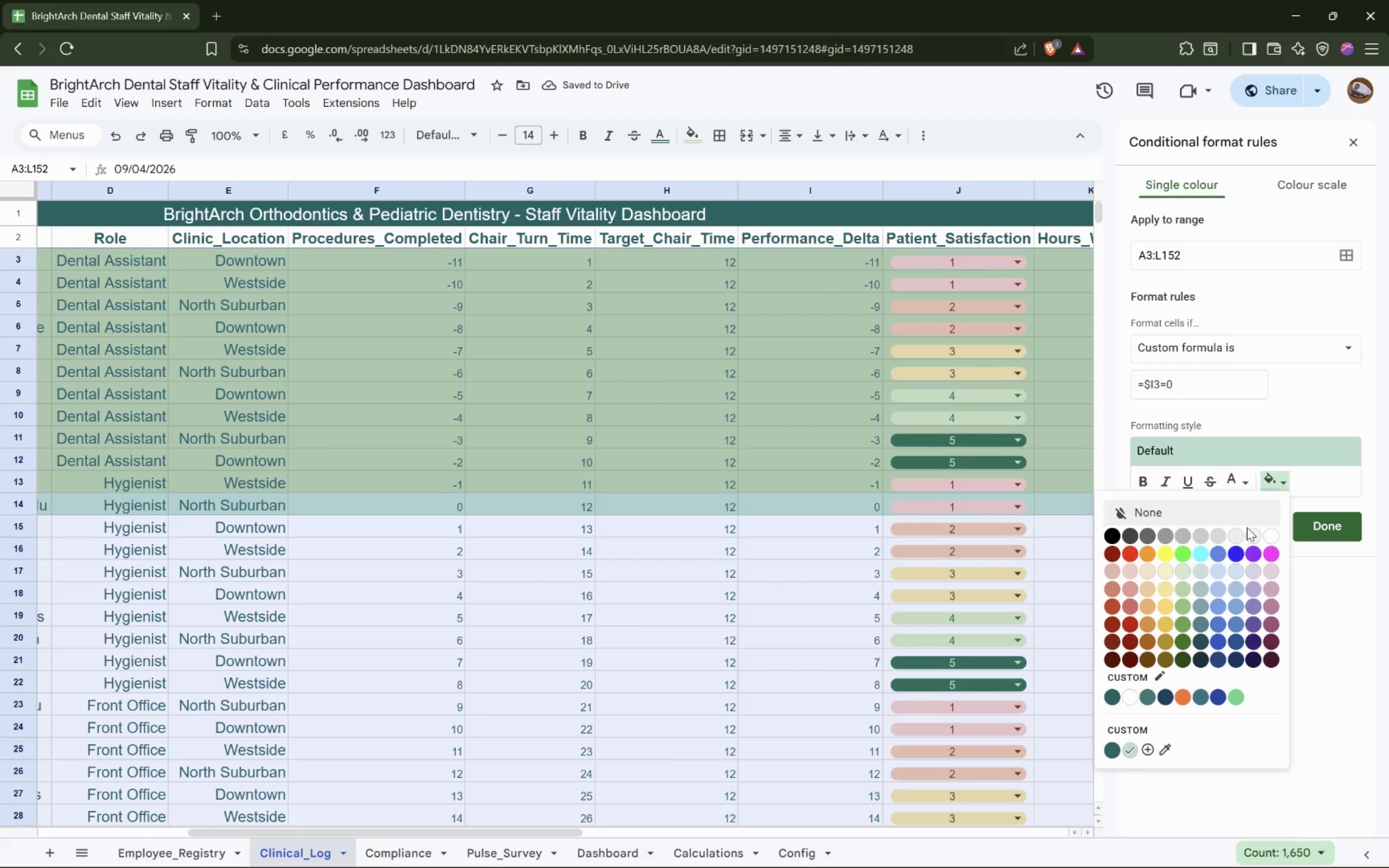 
wait(6.32)
 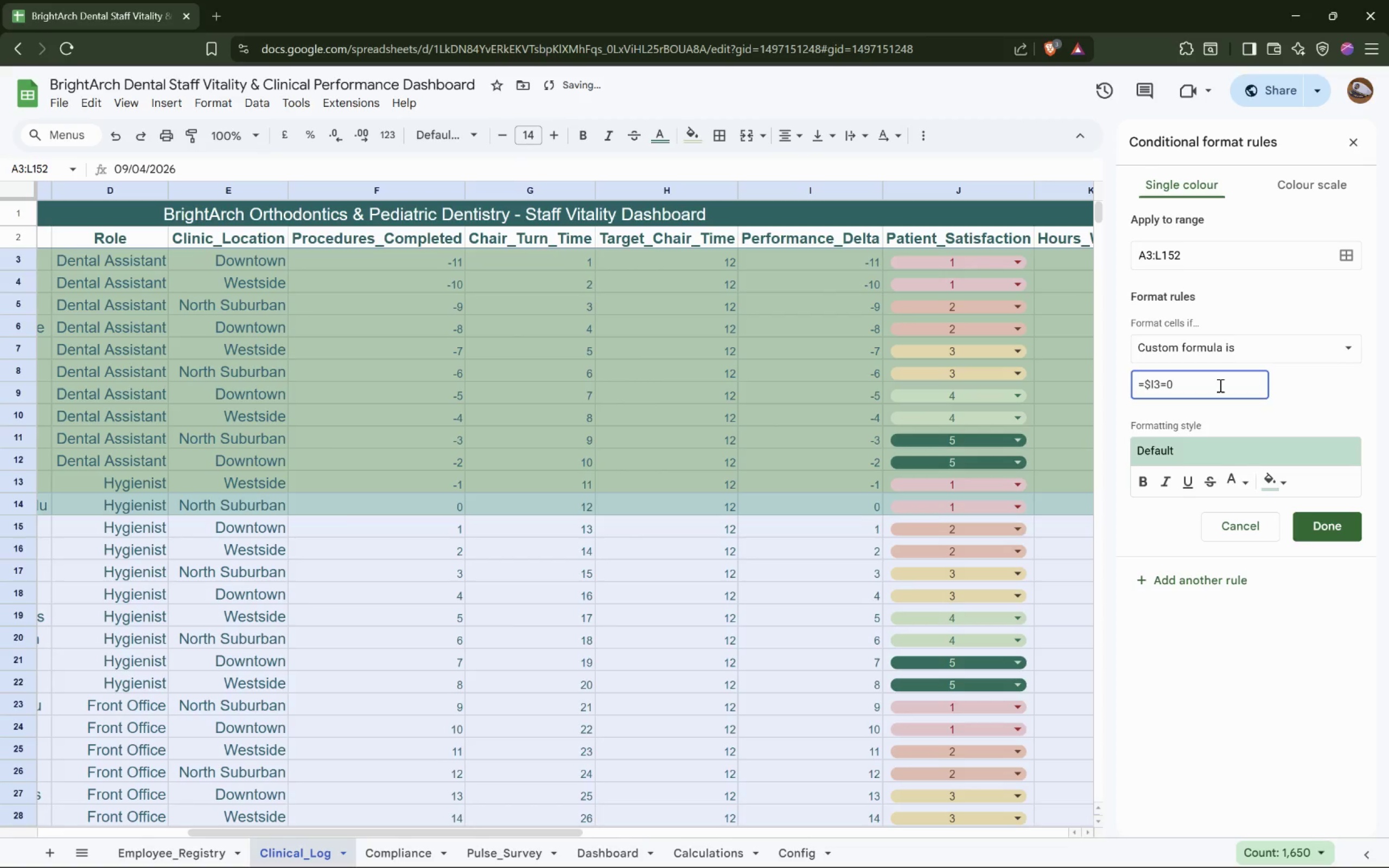 
left_click([1164, 605])
 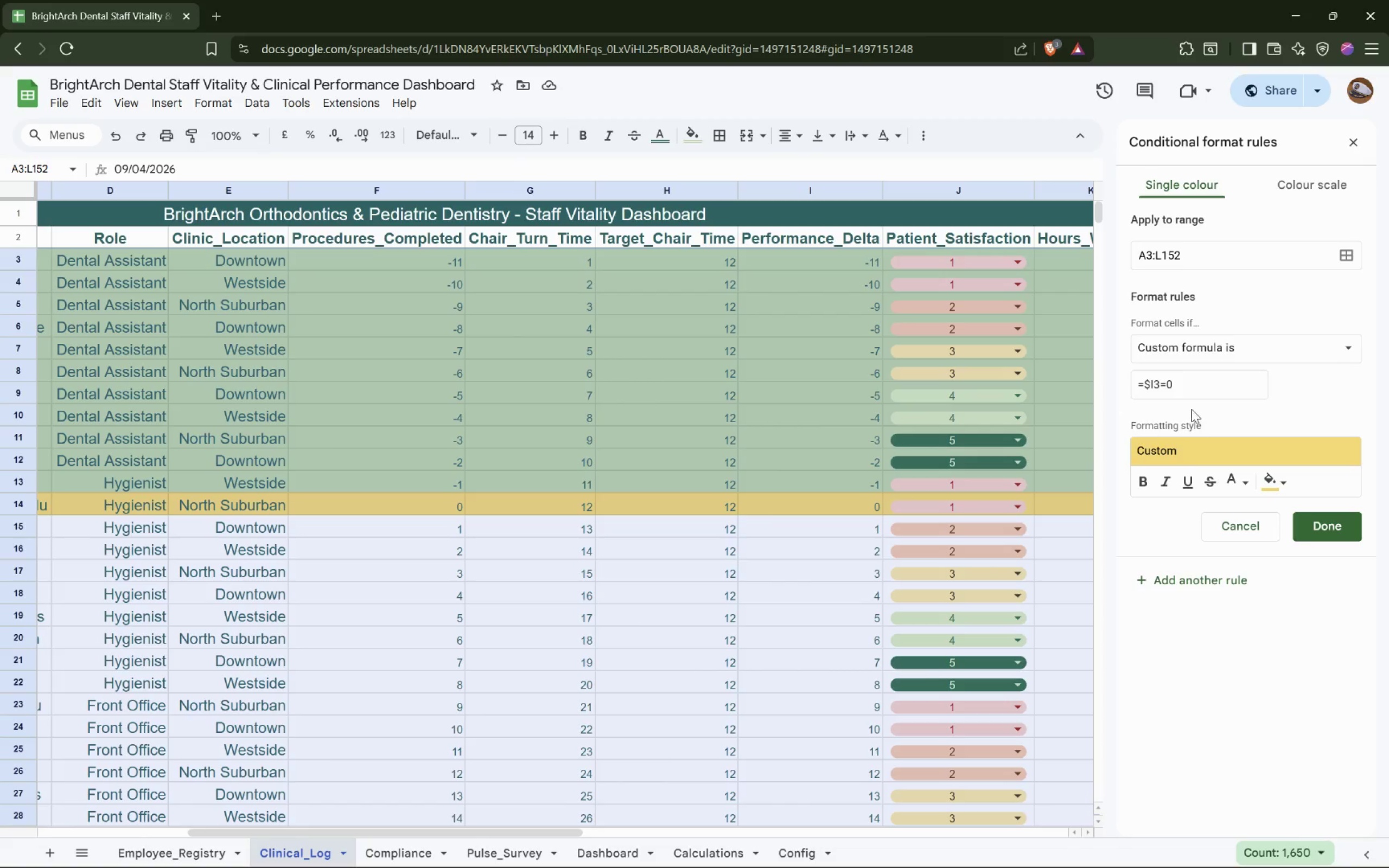 
wait(11.85)
 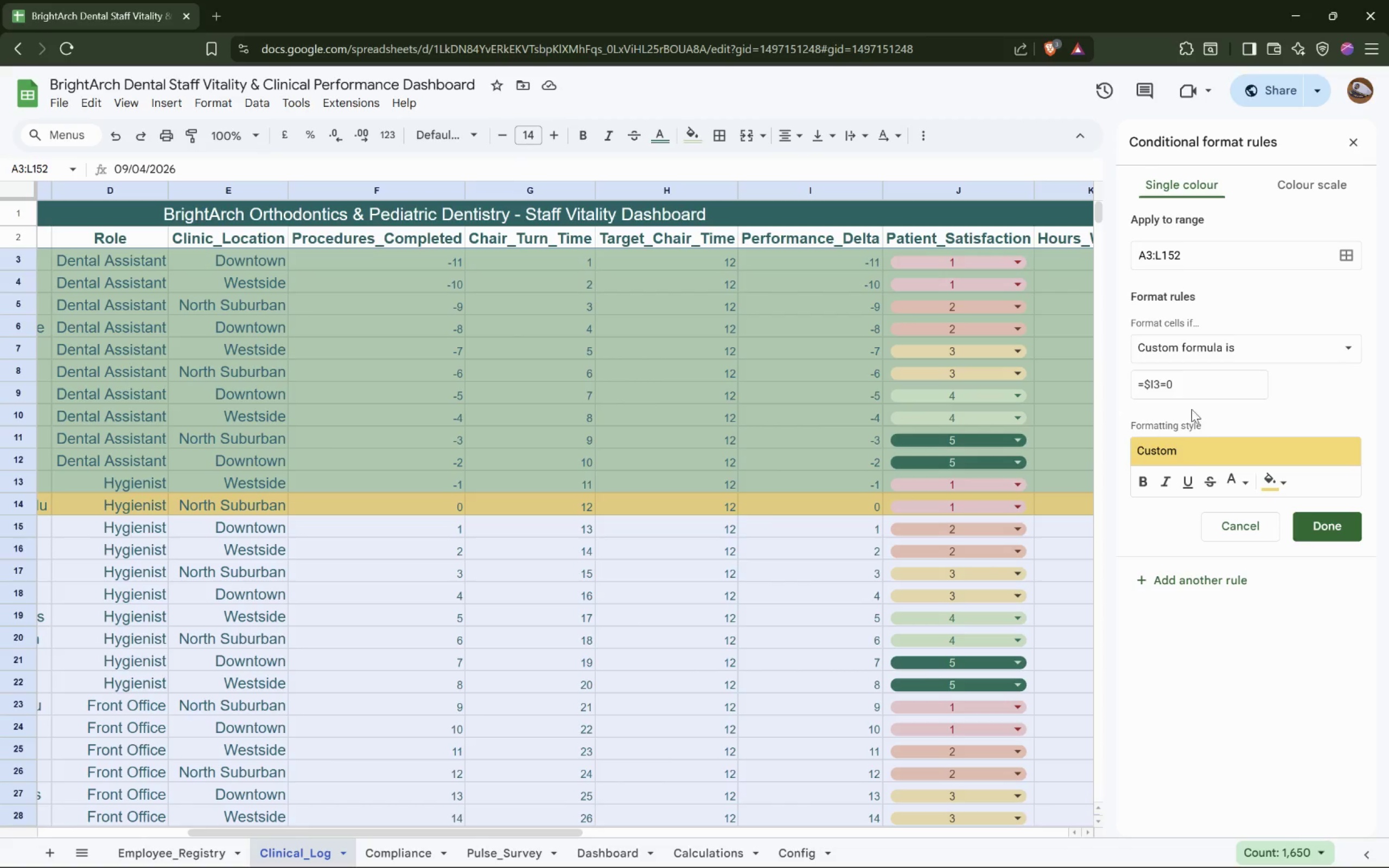 
left_click([1181, 312])
 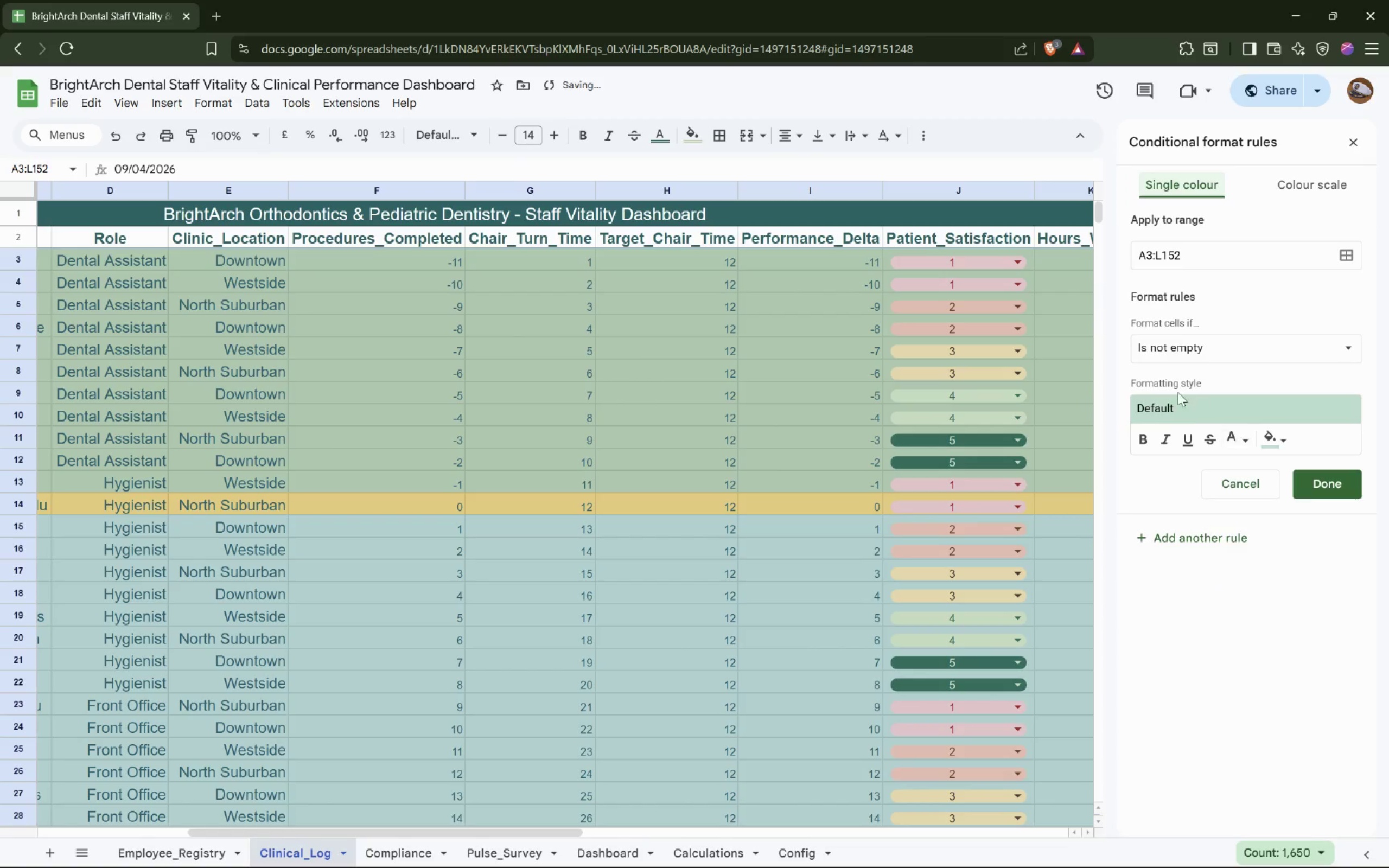 
left_click([1229, 349])
 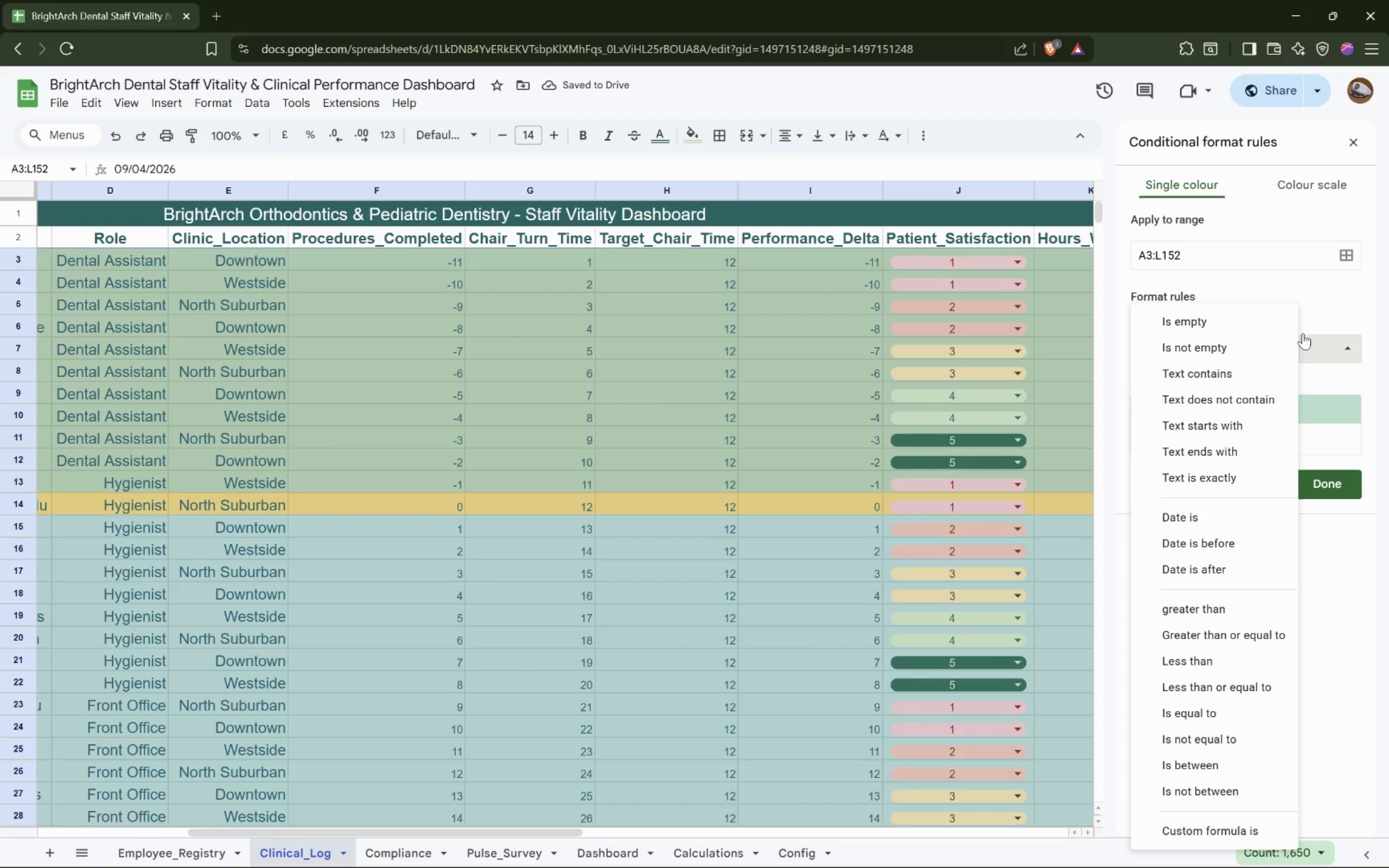 
left_click([1318, 314])
 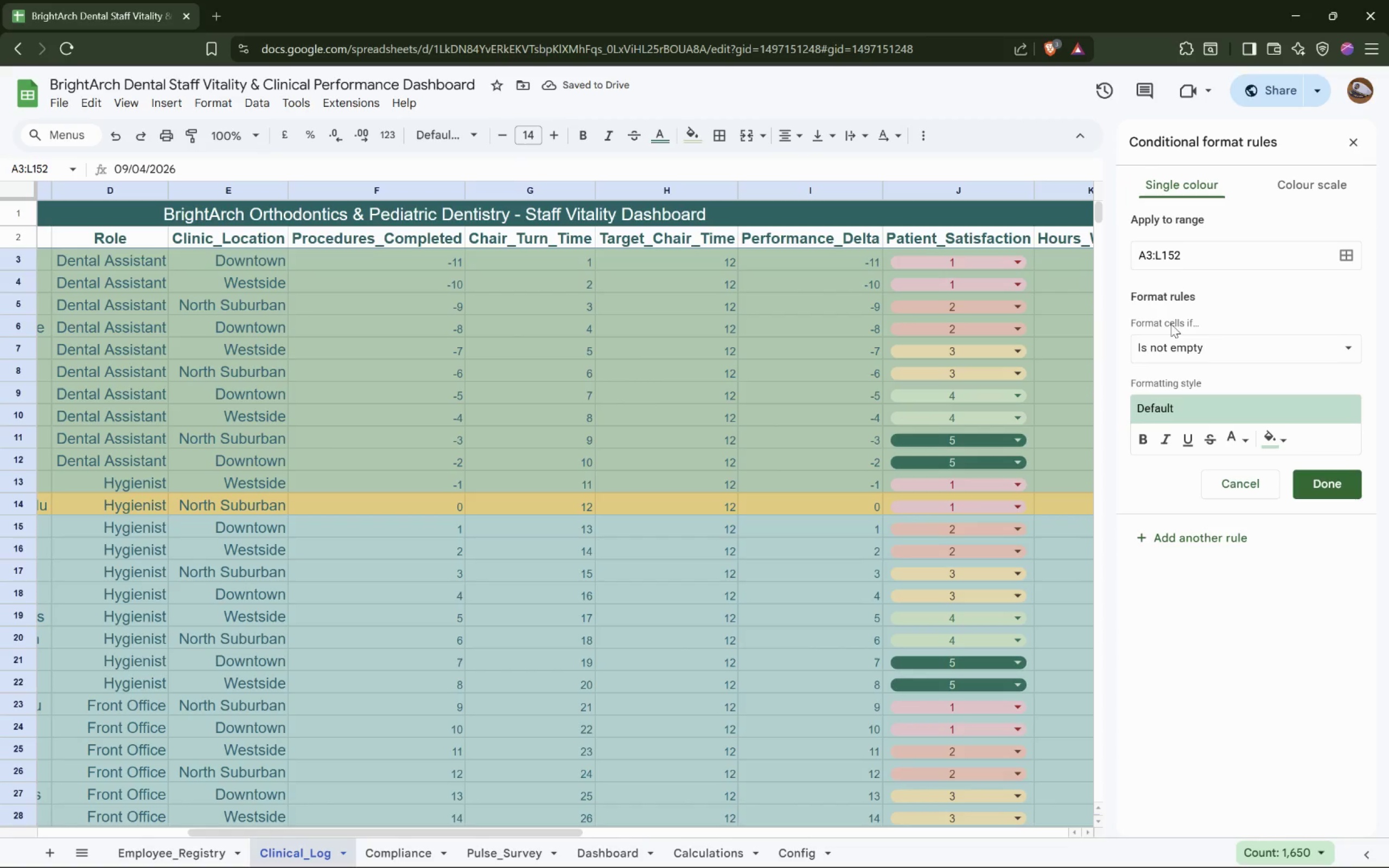 
left_click([1234, 352])
 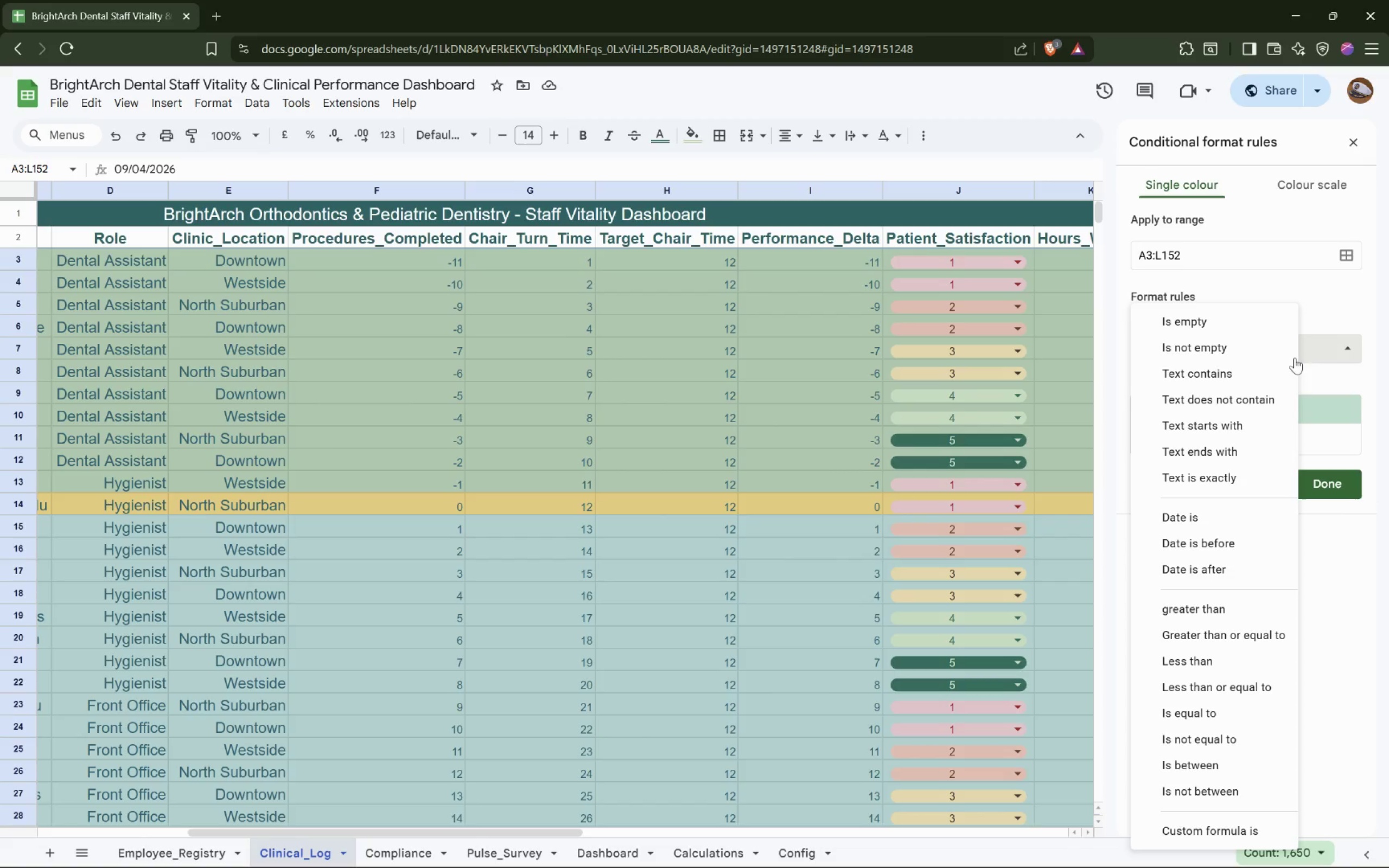 
scroll: coordinate [1205, 421], scroll_direction: down, amount: 10.0
 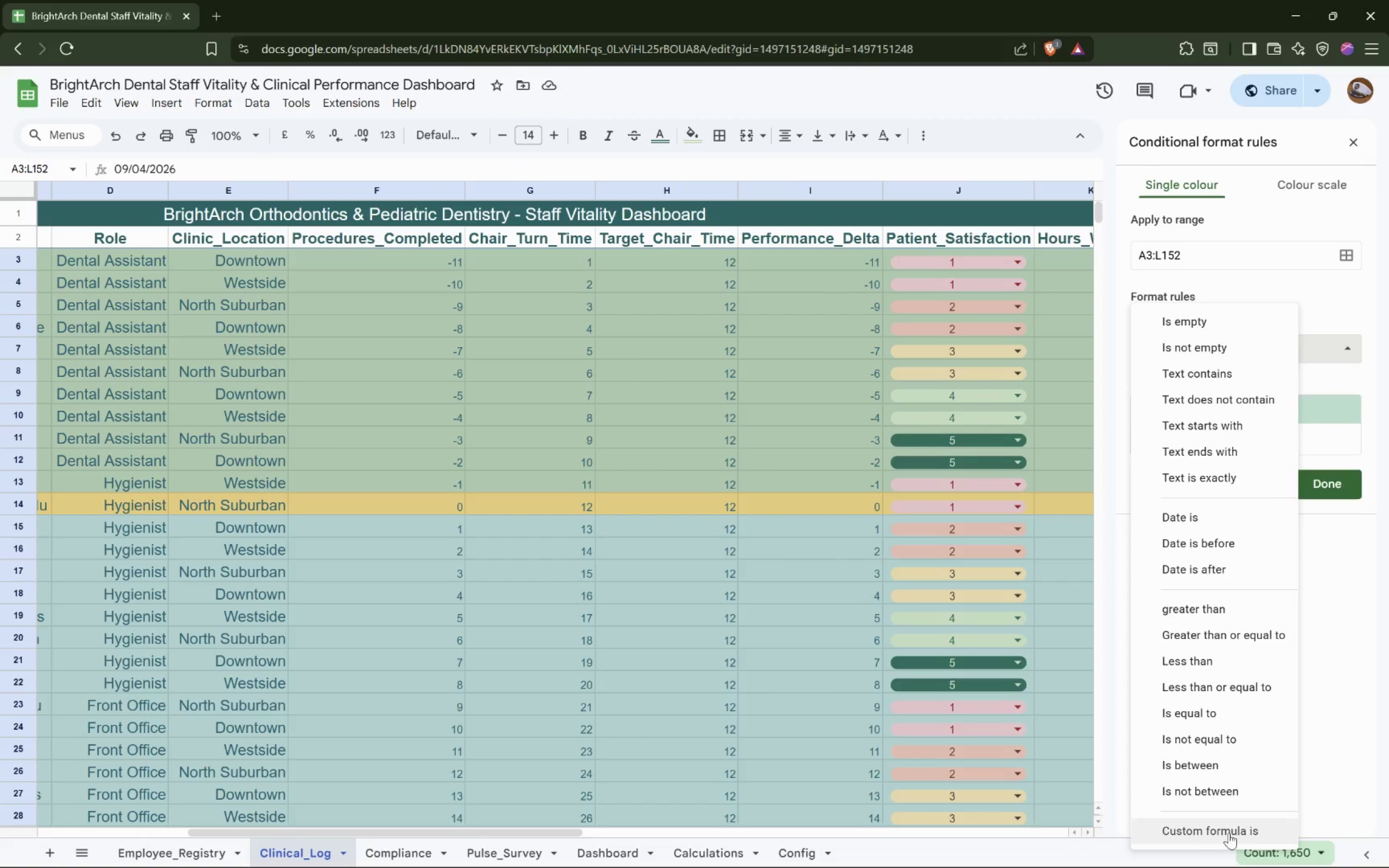 
left_click([1229, 833])
 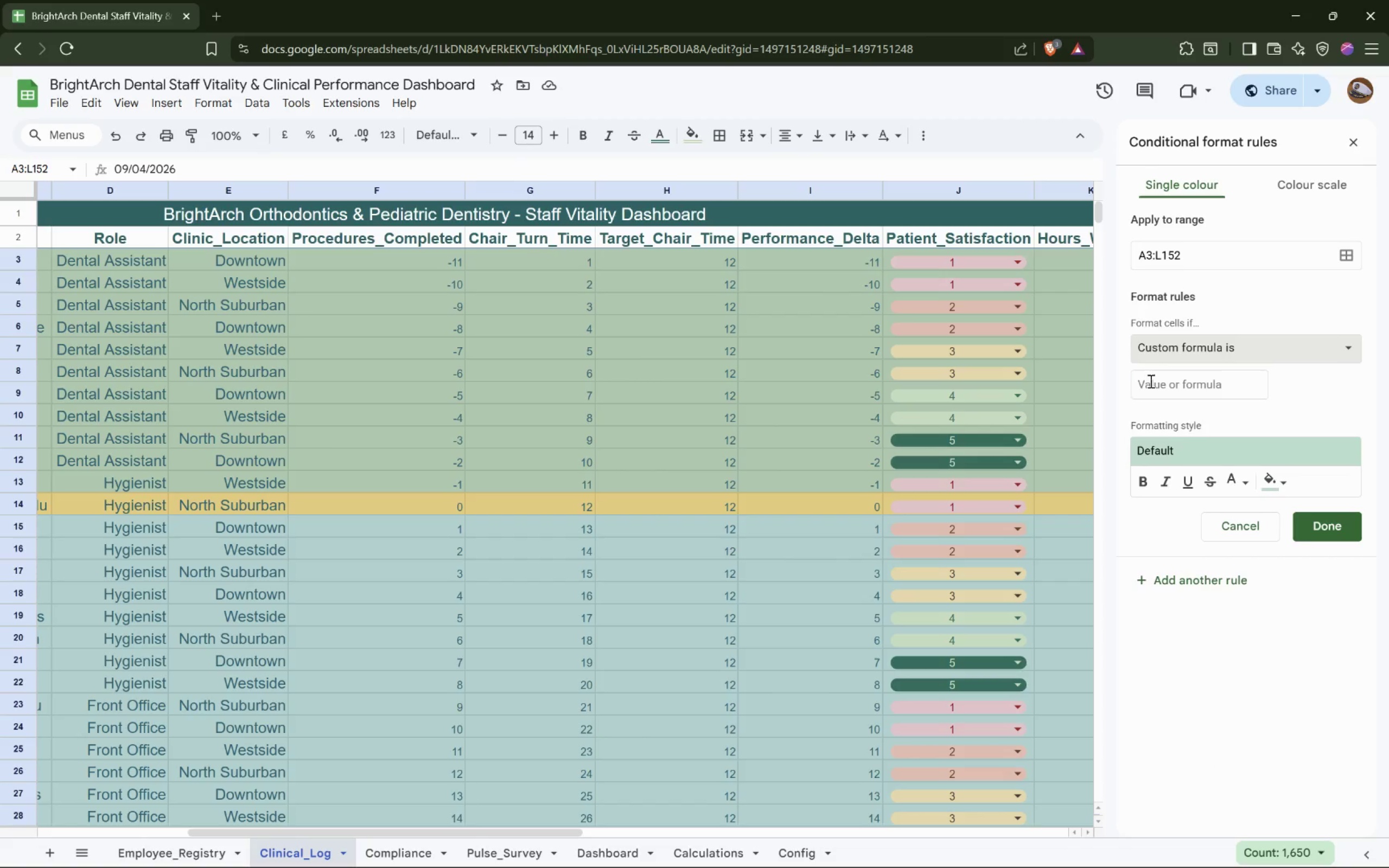 
left_click([1163, 382])
 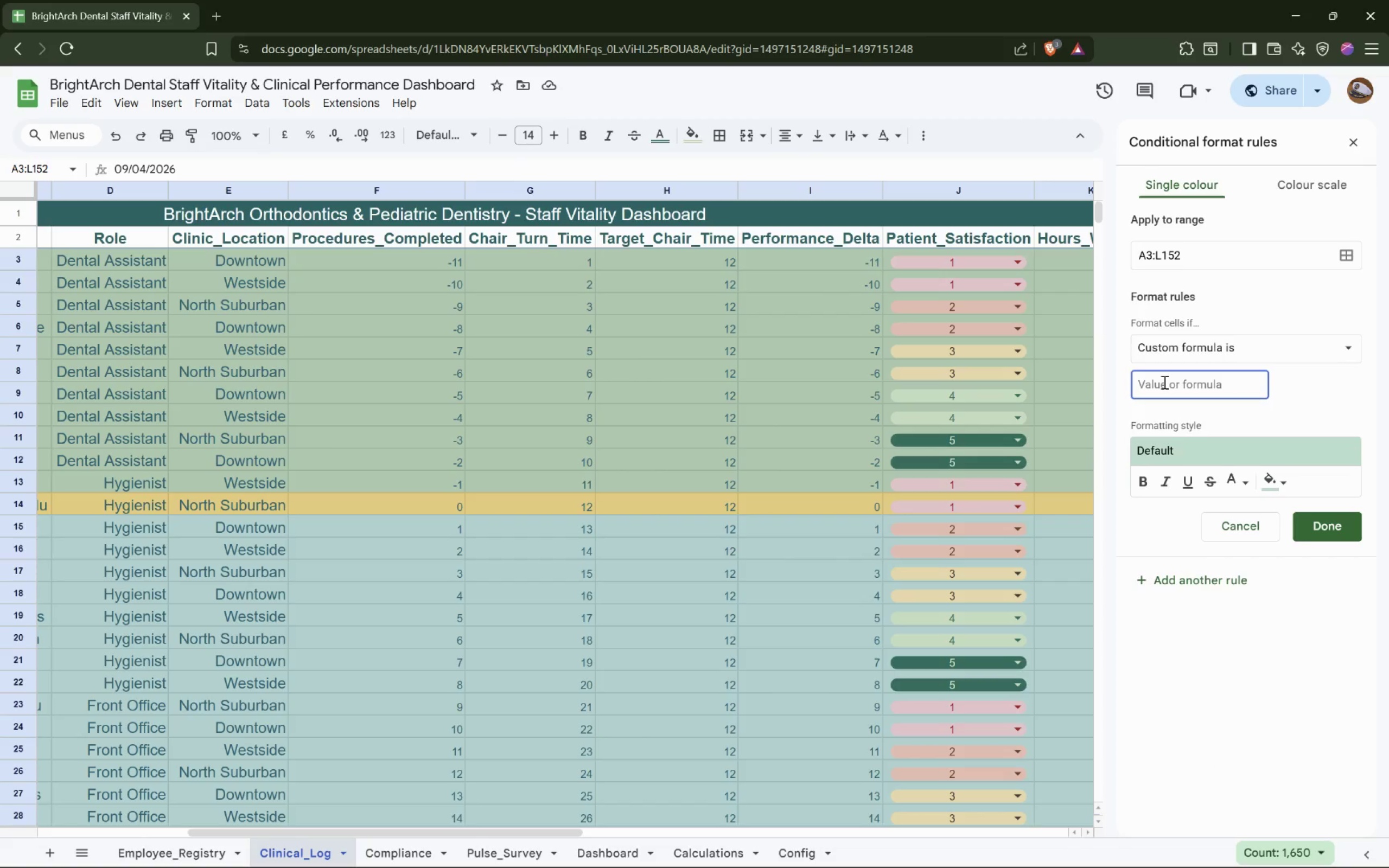 
key(Equal)
 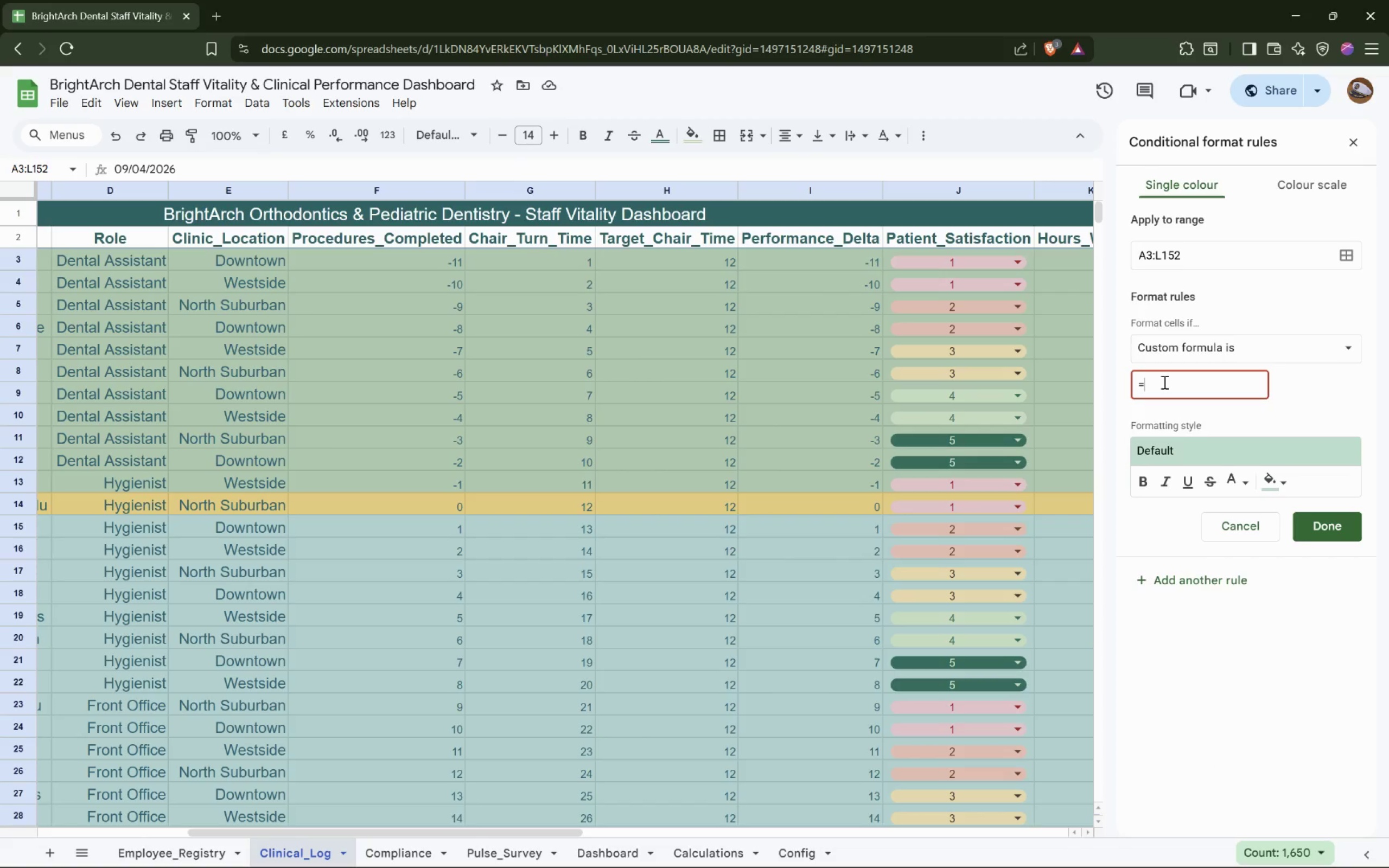 
wait(6.21)
 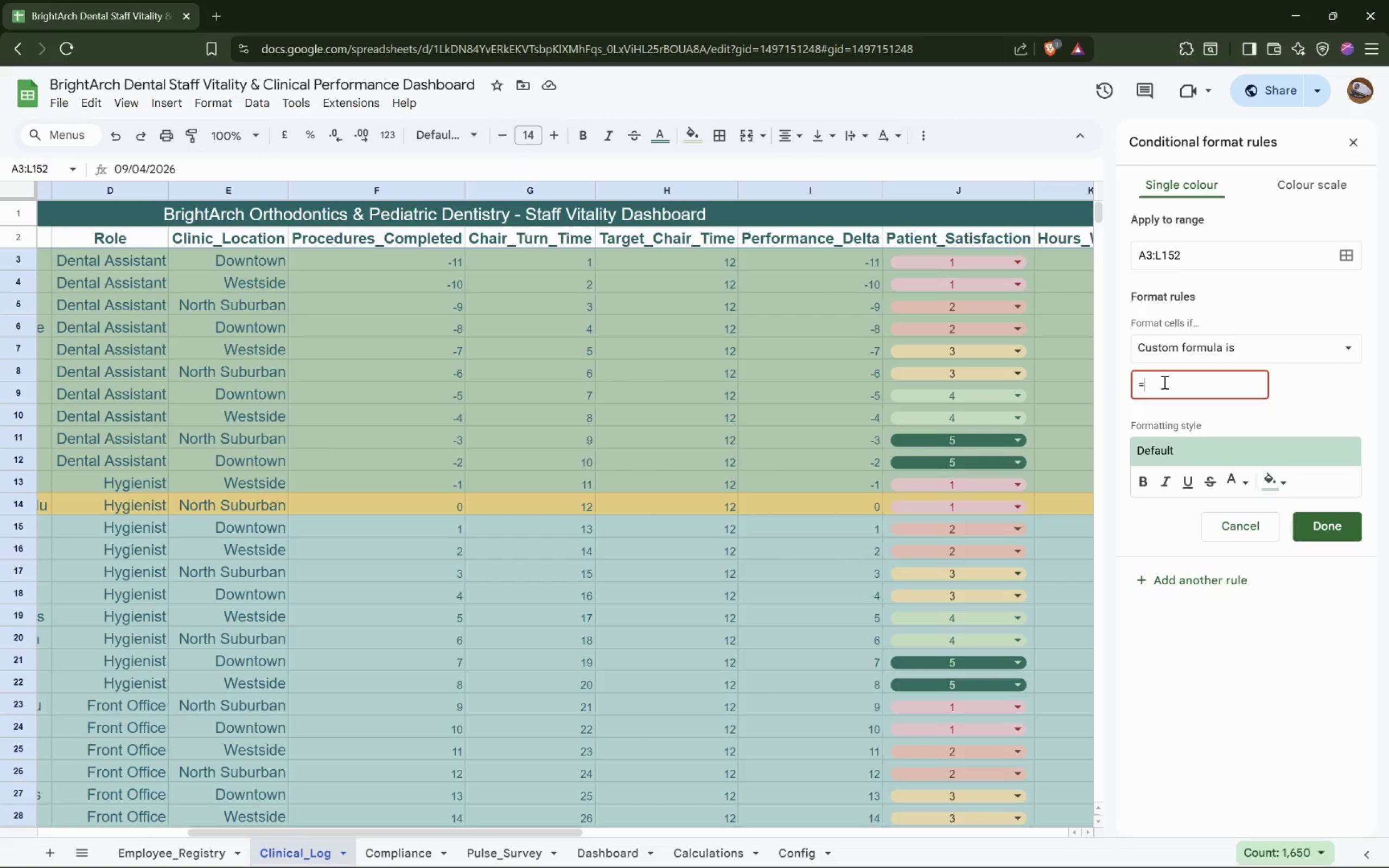 
type($J3<3)
 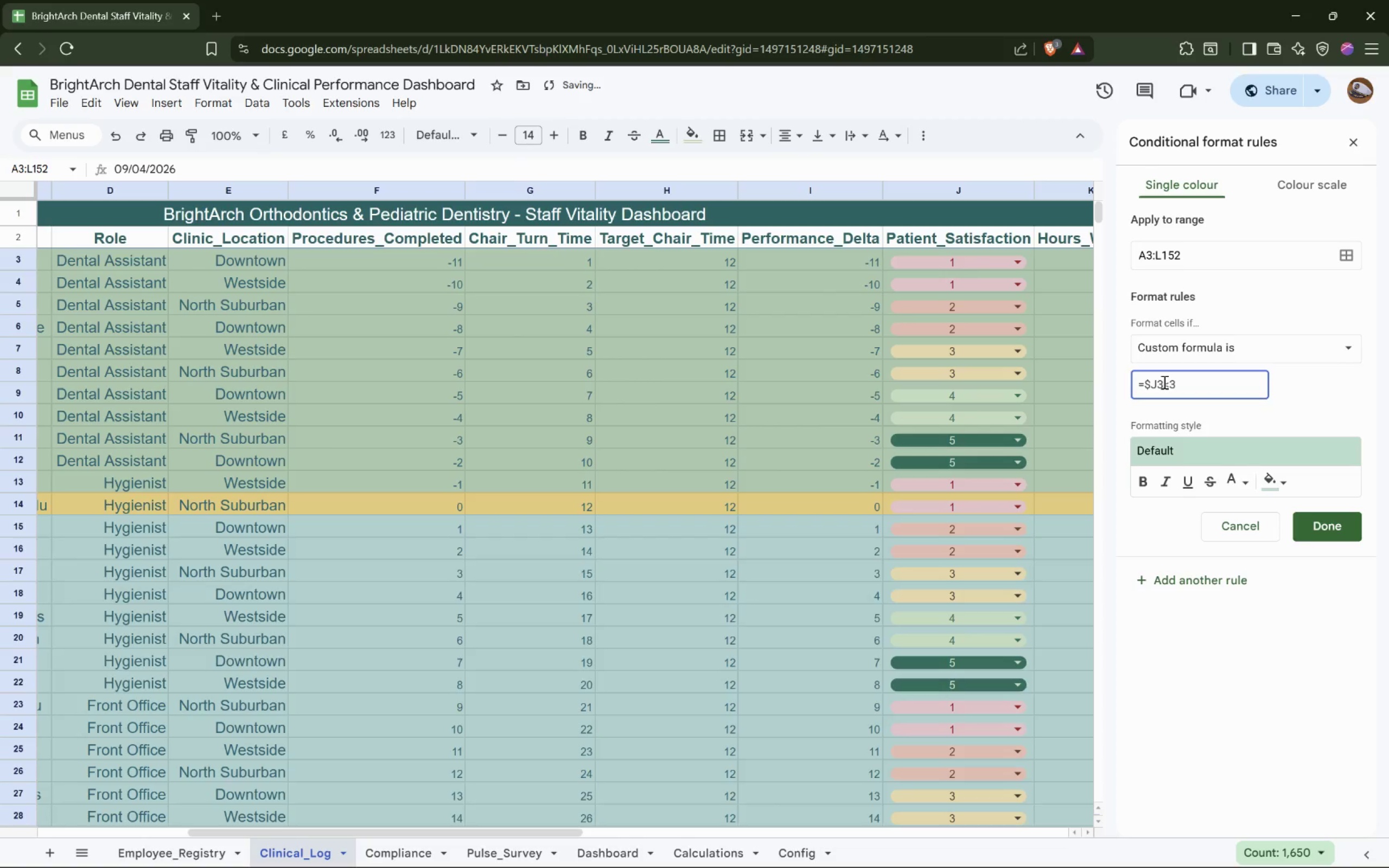 
wait(6.48)
 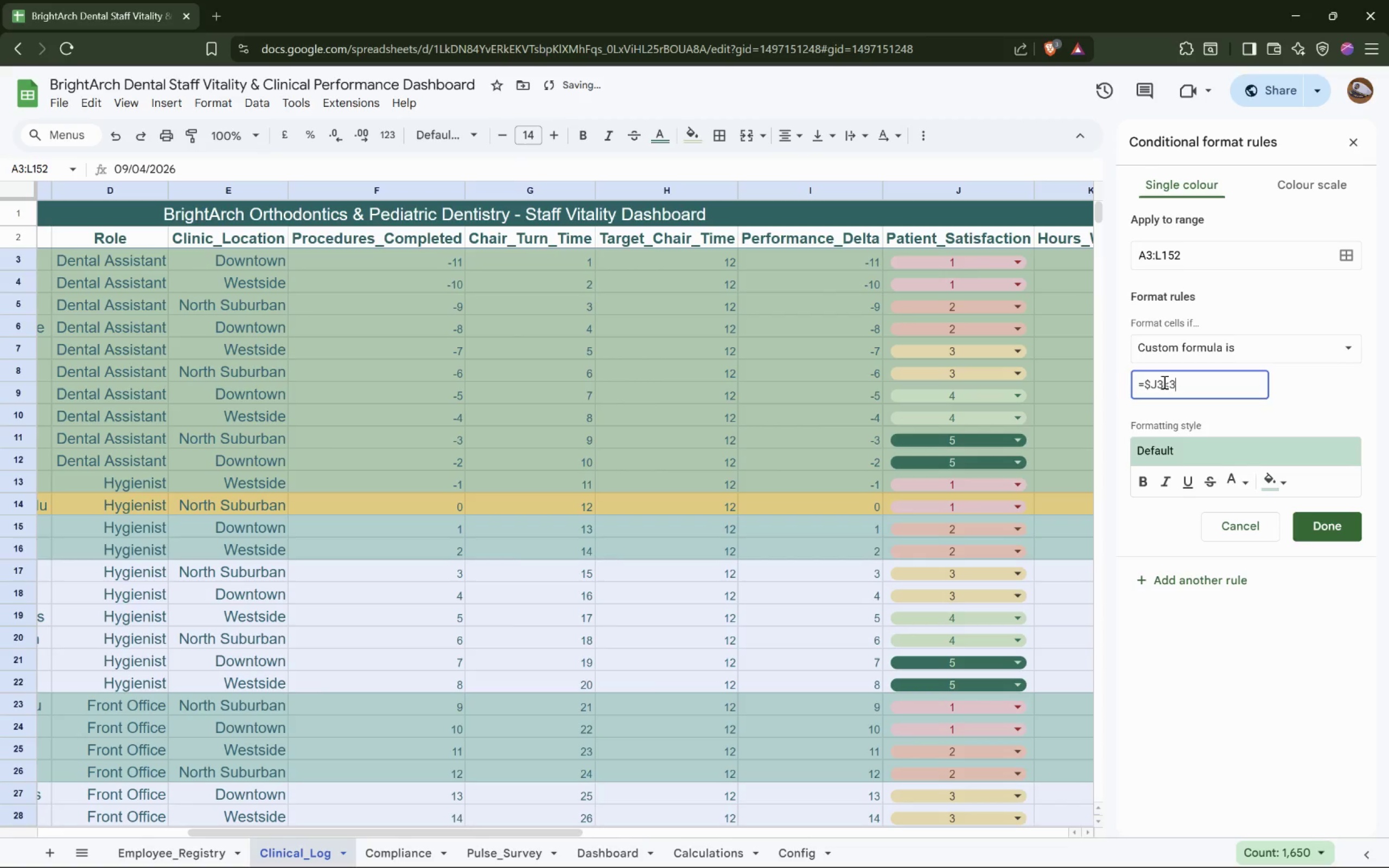 
left_click([1131, 608])
 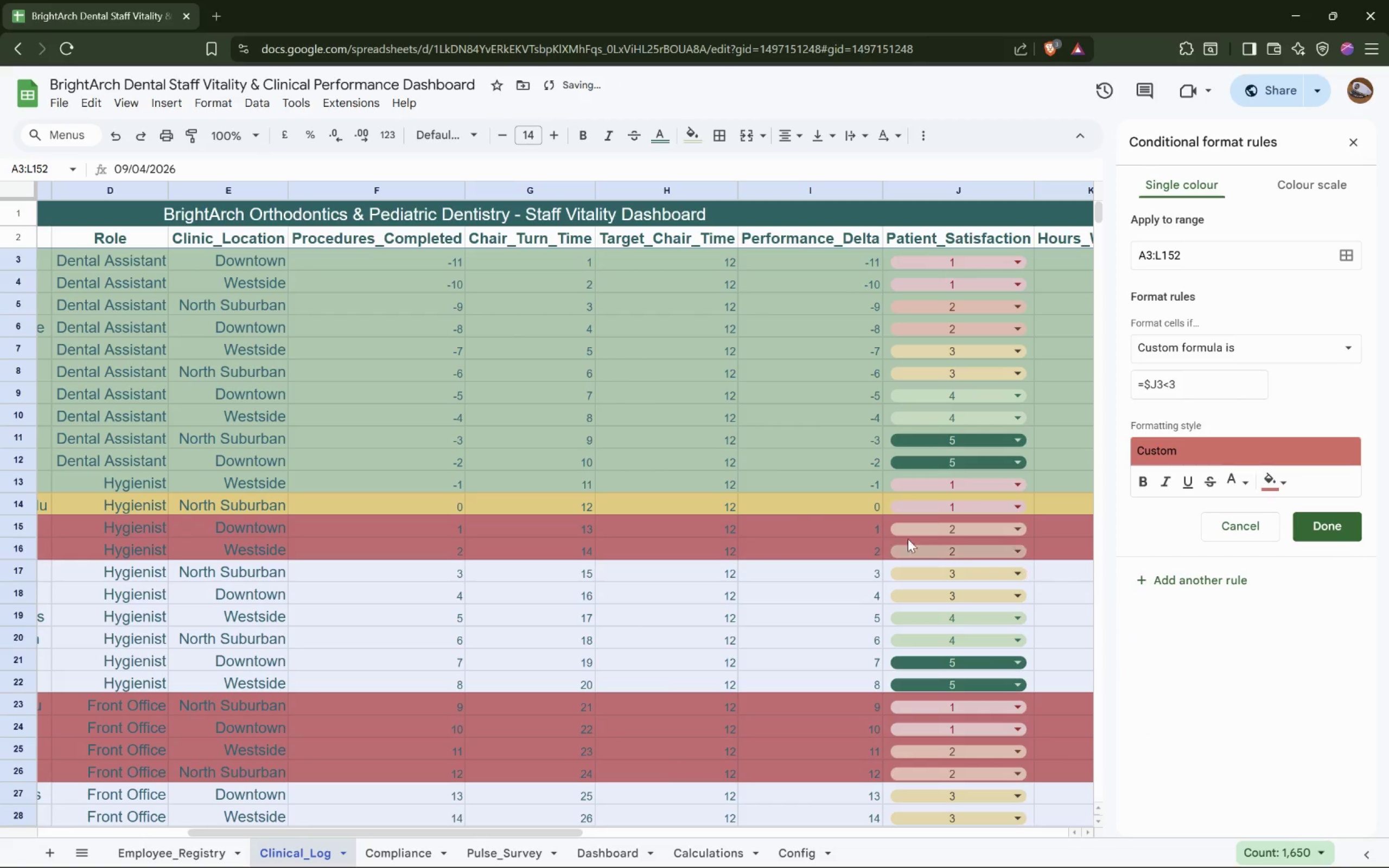 
scroll: coordinate [808, 510], scroll_direction: down, amount: 6.0
 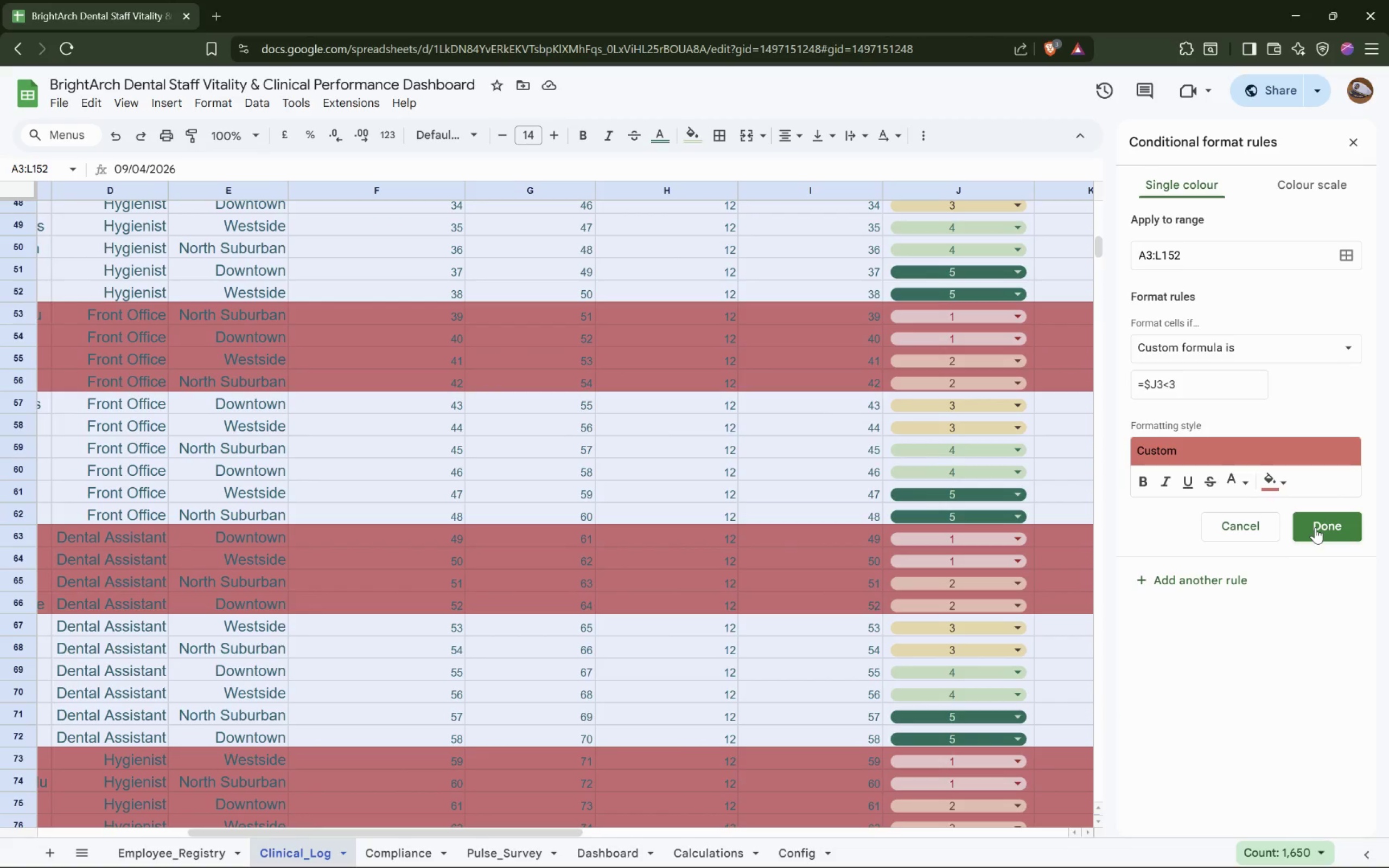 
wait(10.45)
 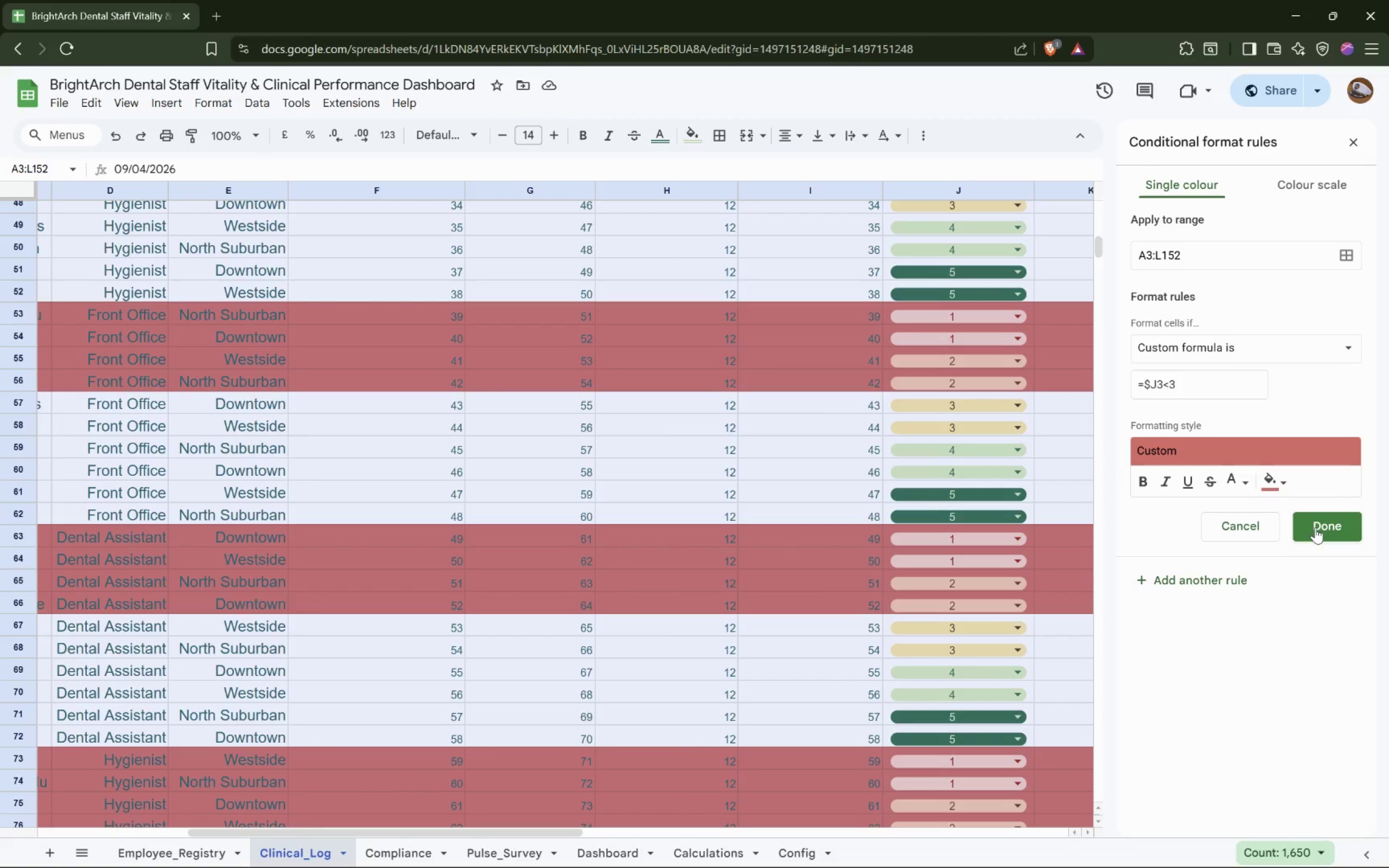 
left_click([1315, 527])
 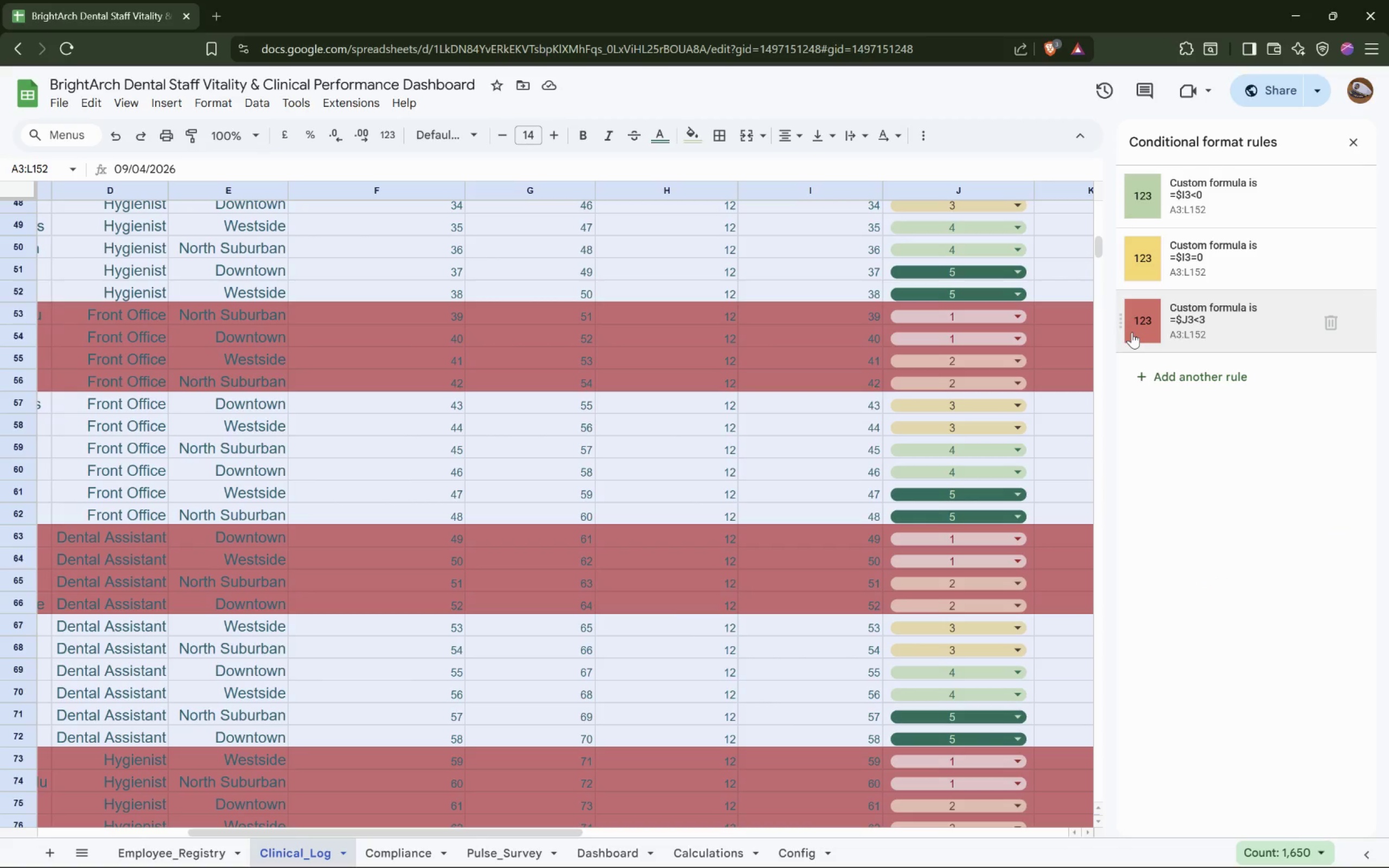 
wait(9.67)
 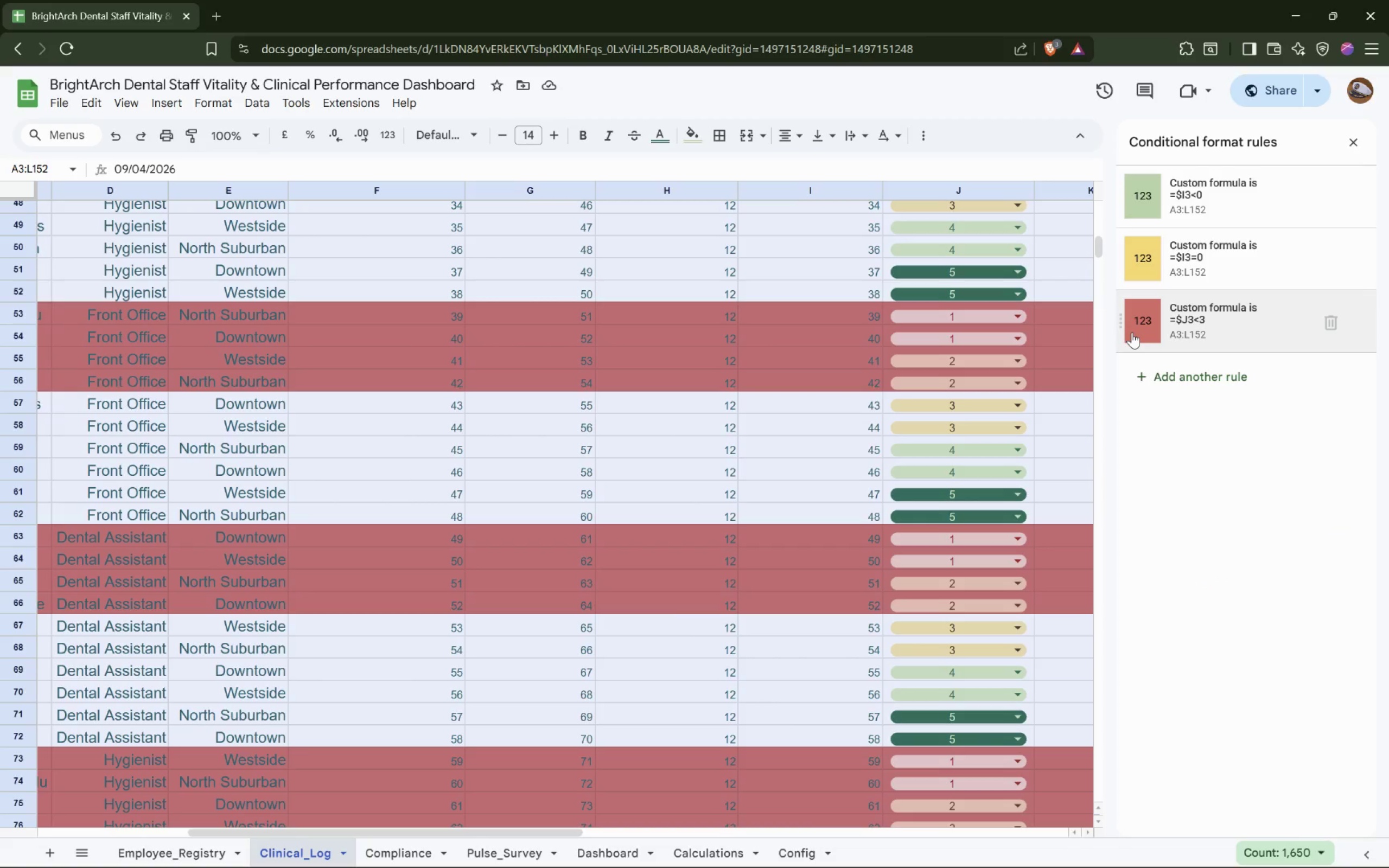 
left_click_drag(start_coordinate=[1123, 325], to_coordinate=[1145, 198])
 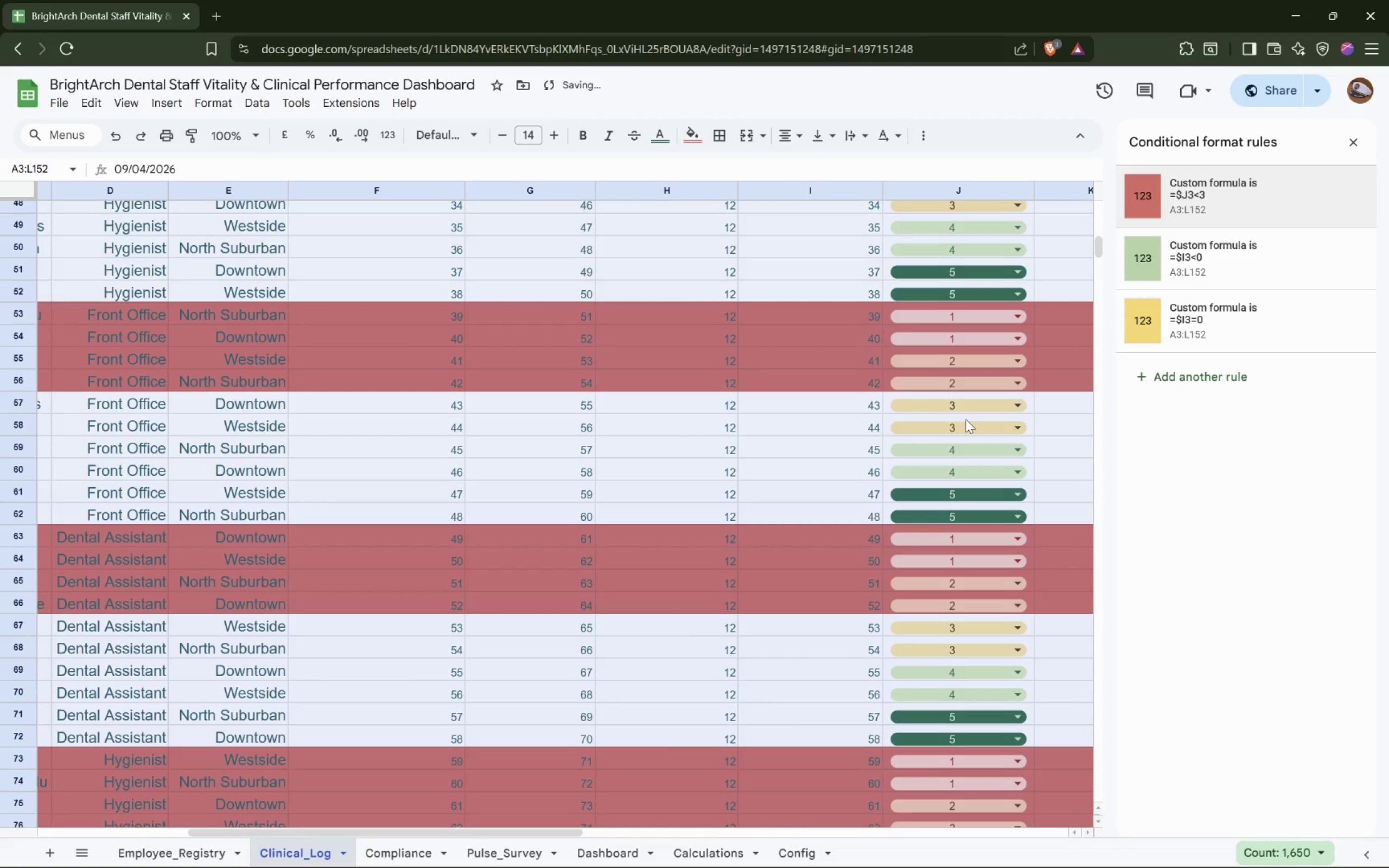 
scroll: coordinate [906, 426], scroll_direction: up, amount: 6.0
 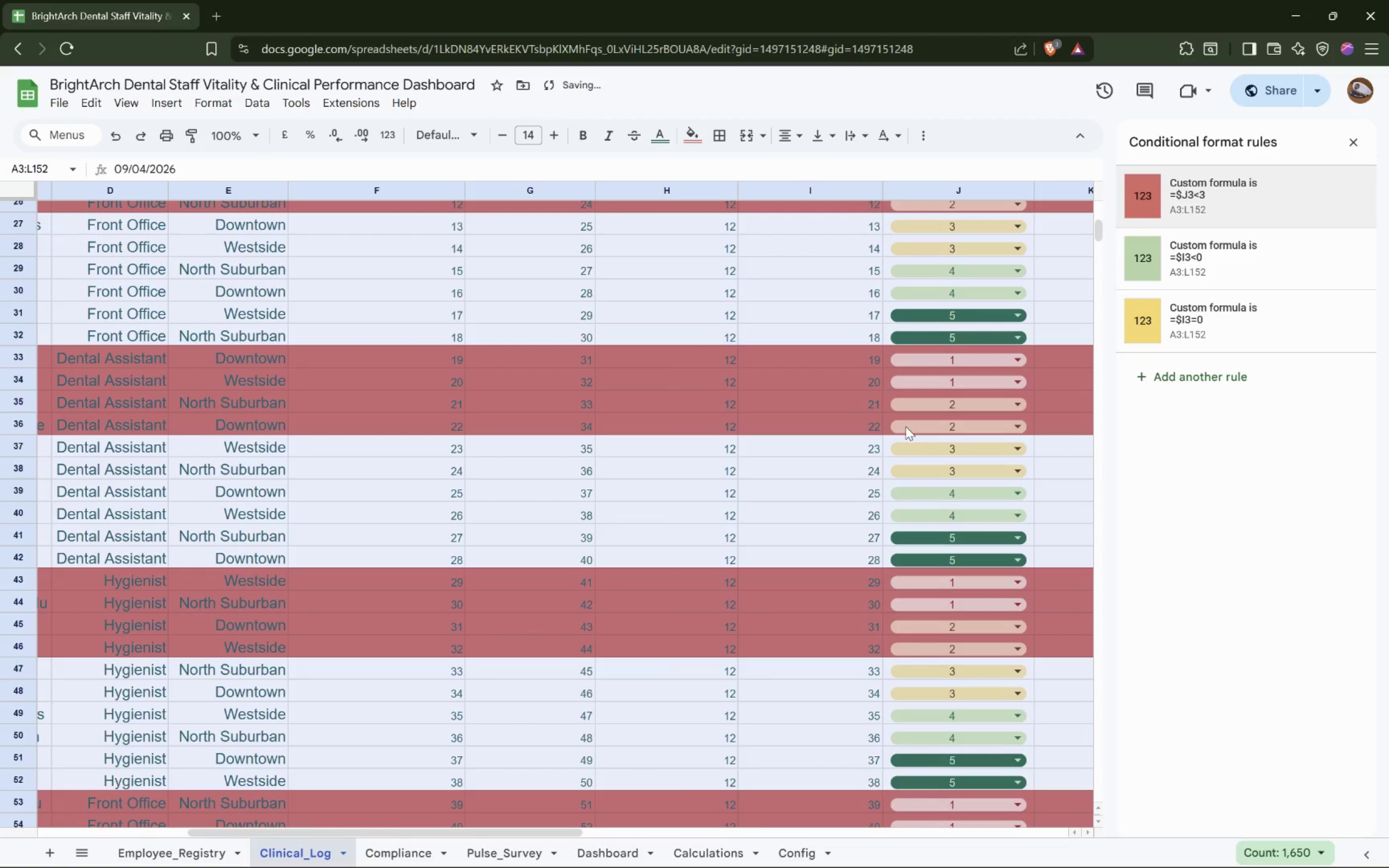 
hold_key(key=ShiftLeft, duration=0.9)
scroll: coordinate [906, 426], scroll_direction: down, amount: 6.0
 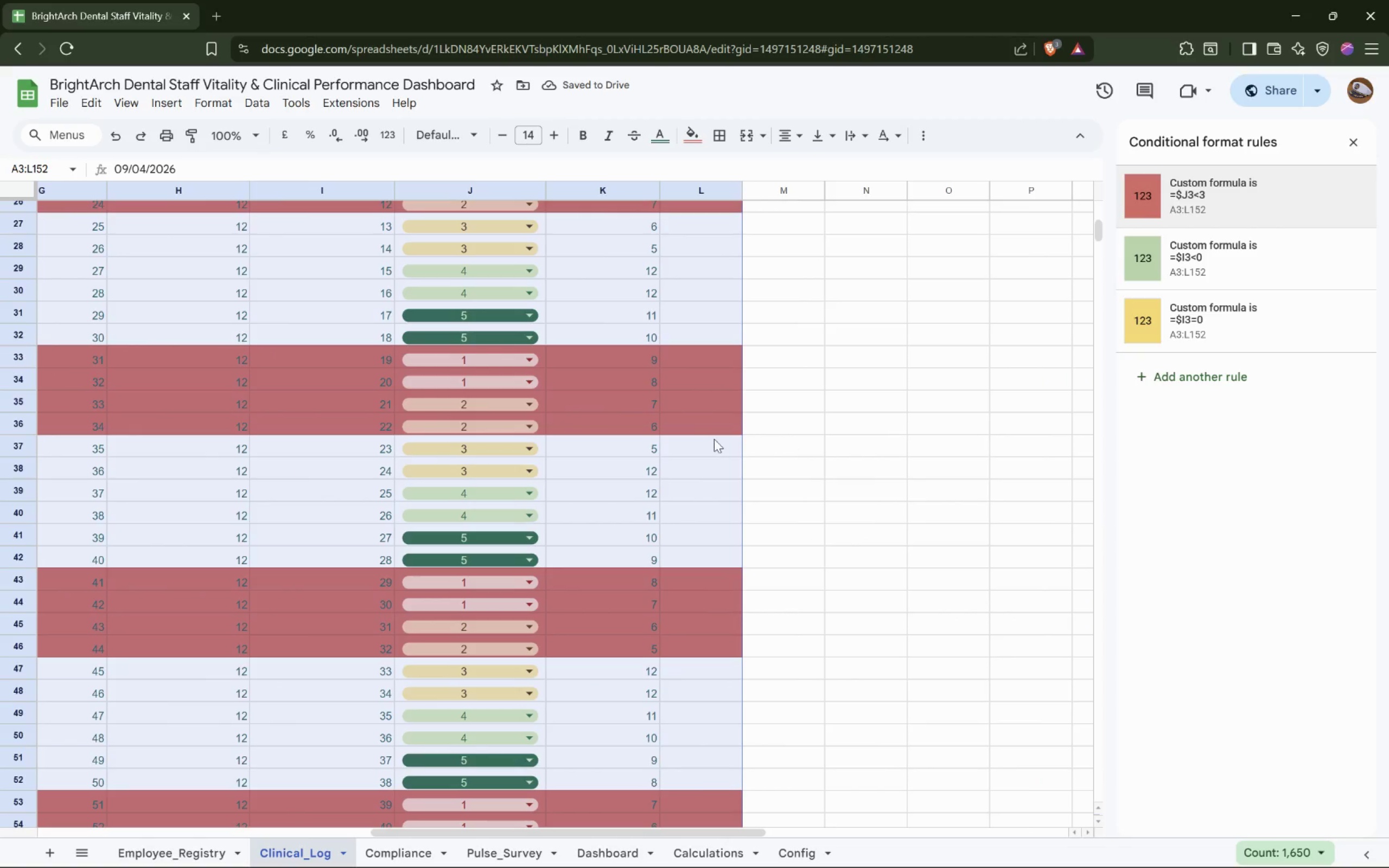 
scroll: coordinate [761, 444], scroll_direction: up, amount: 5.0
 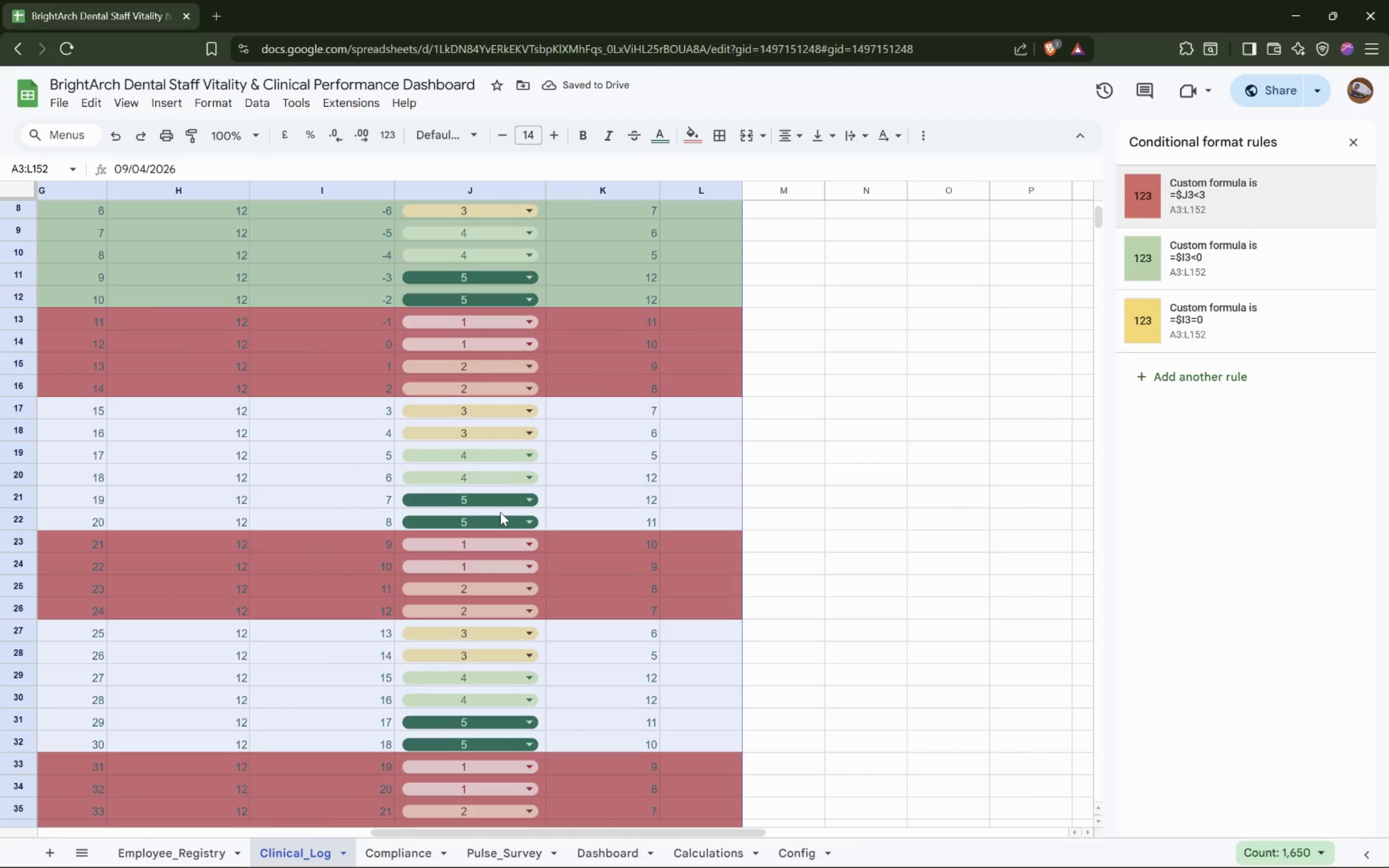 
left_click([506, 501])
 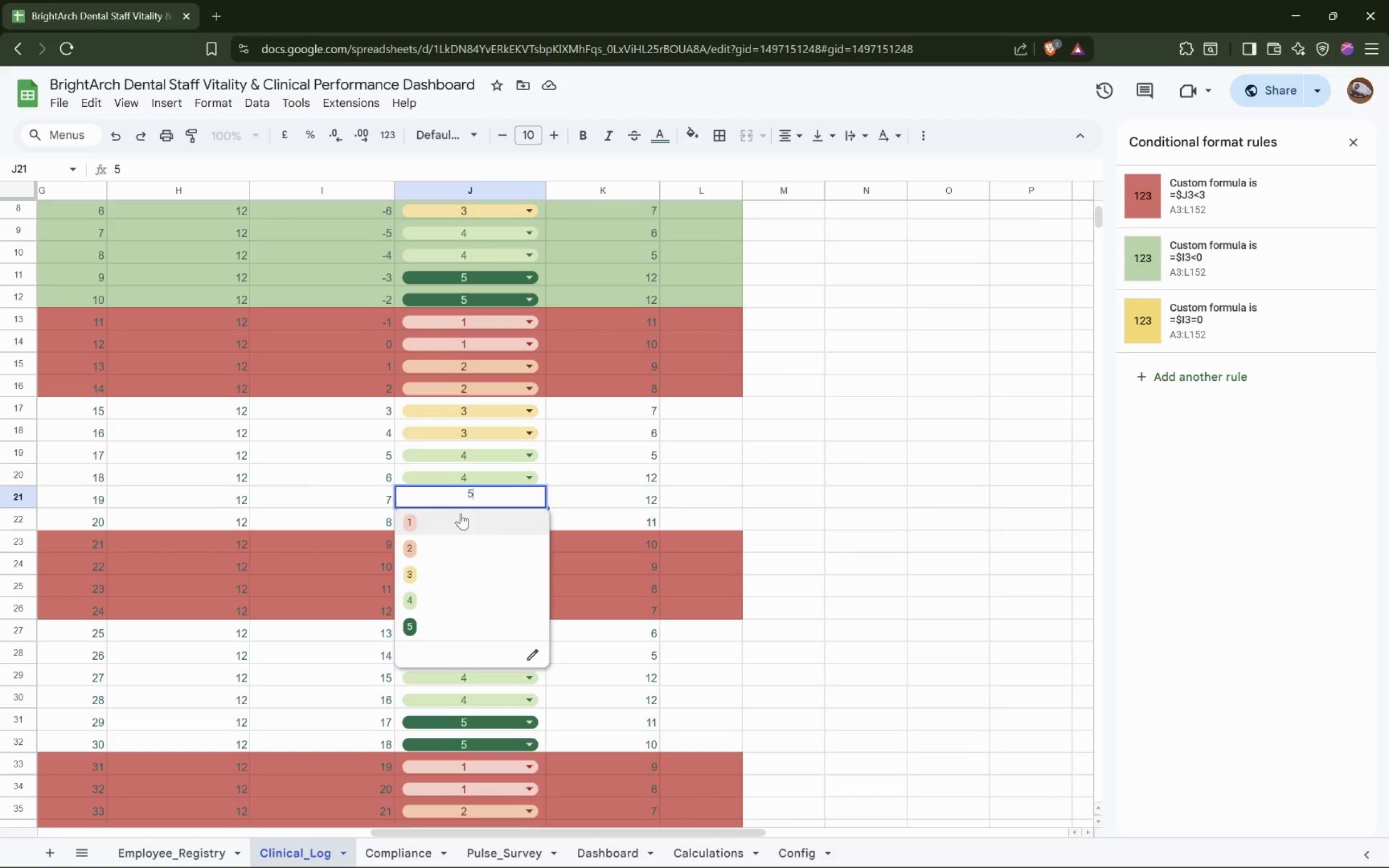 
left_click([436, 523])
 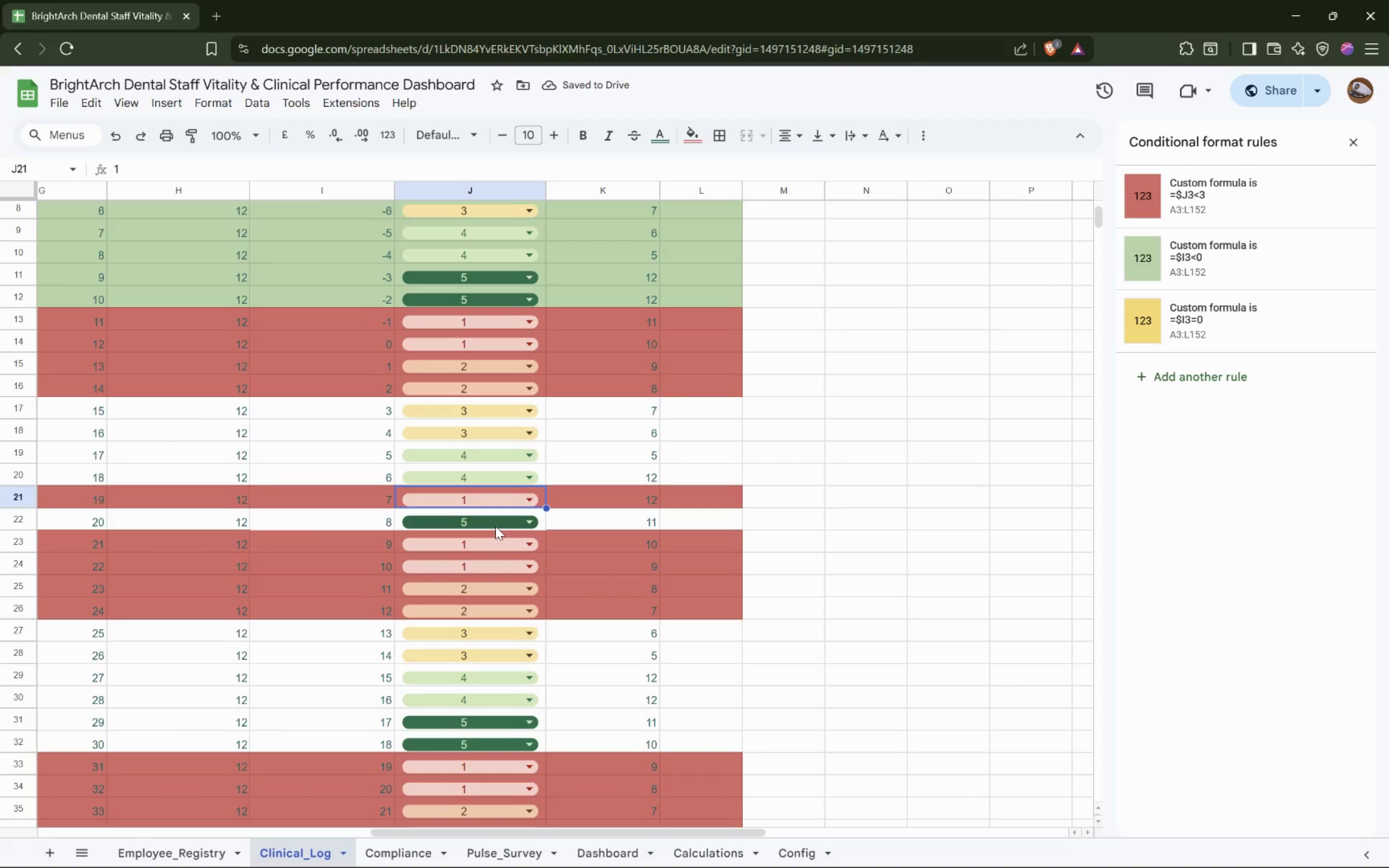 
left_click([501, 534])
 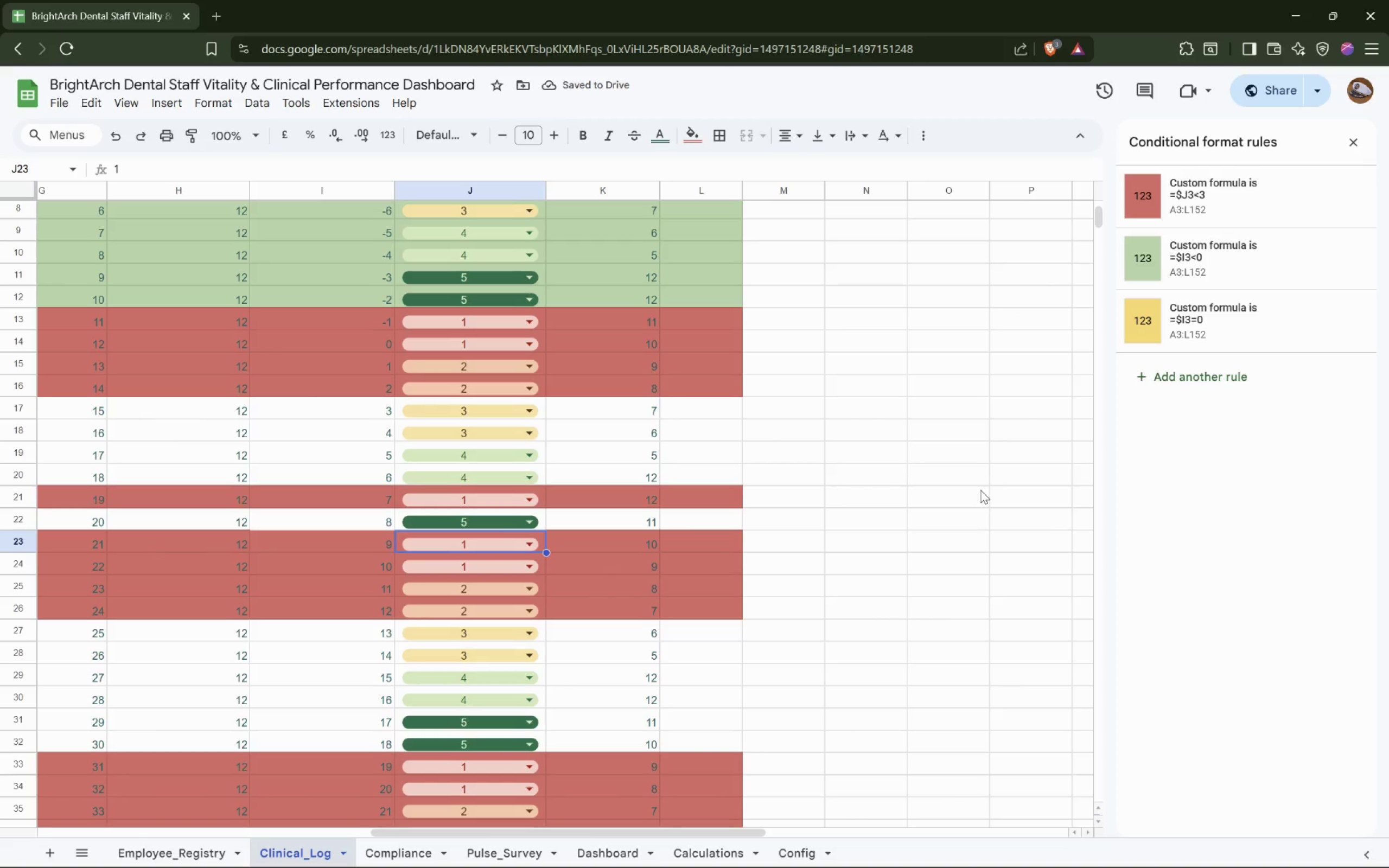 
key(Alt+Tab)